 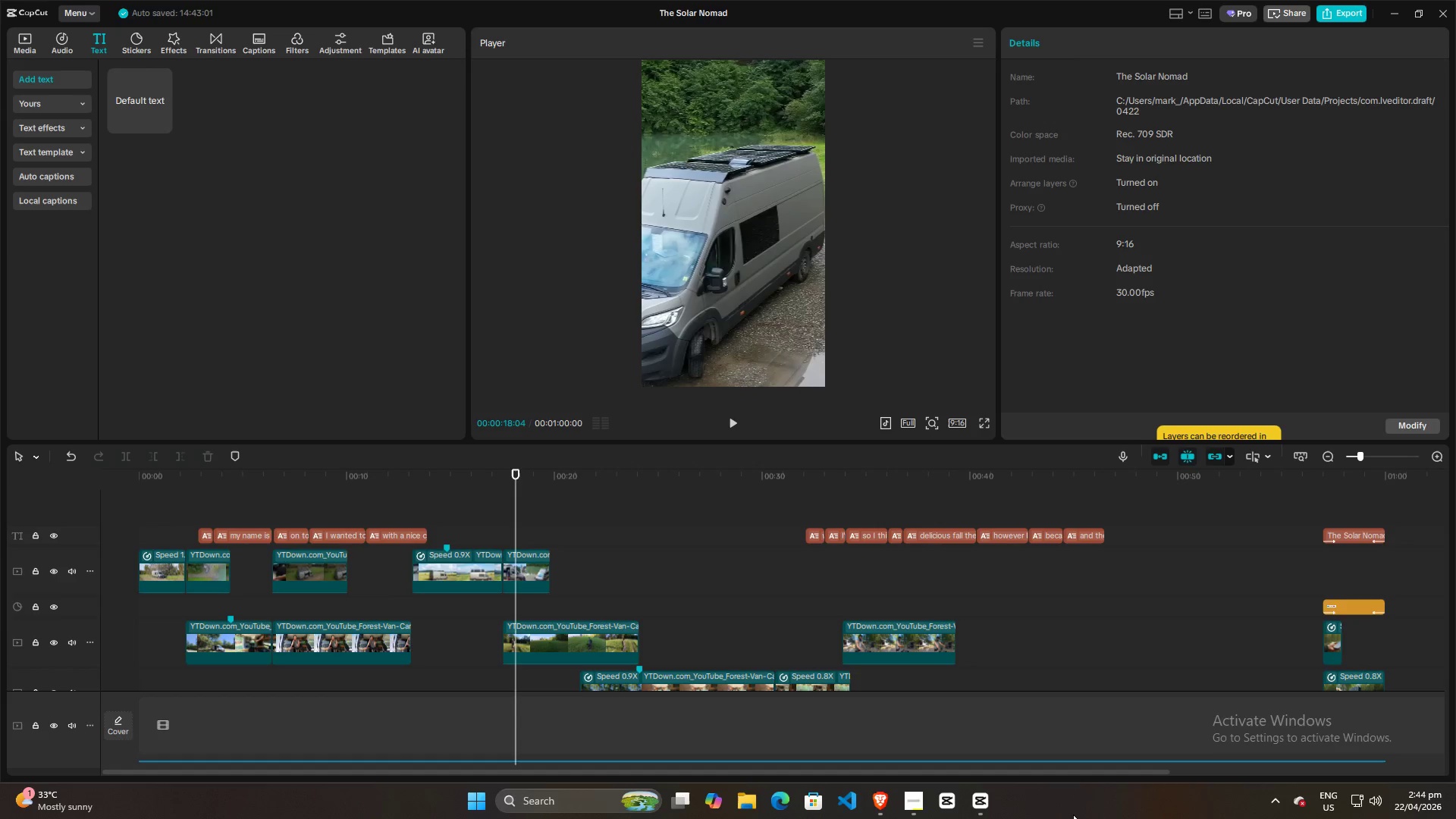 
hold_key(key=Backspace, duration=1.51)
 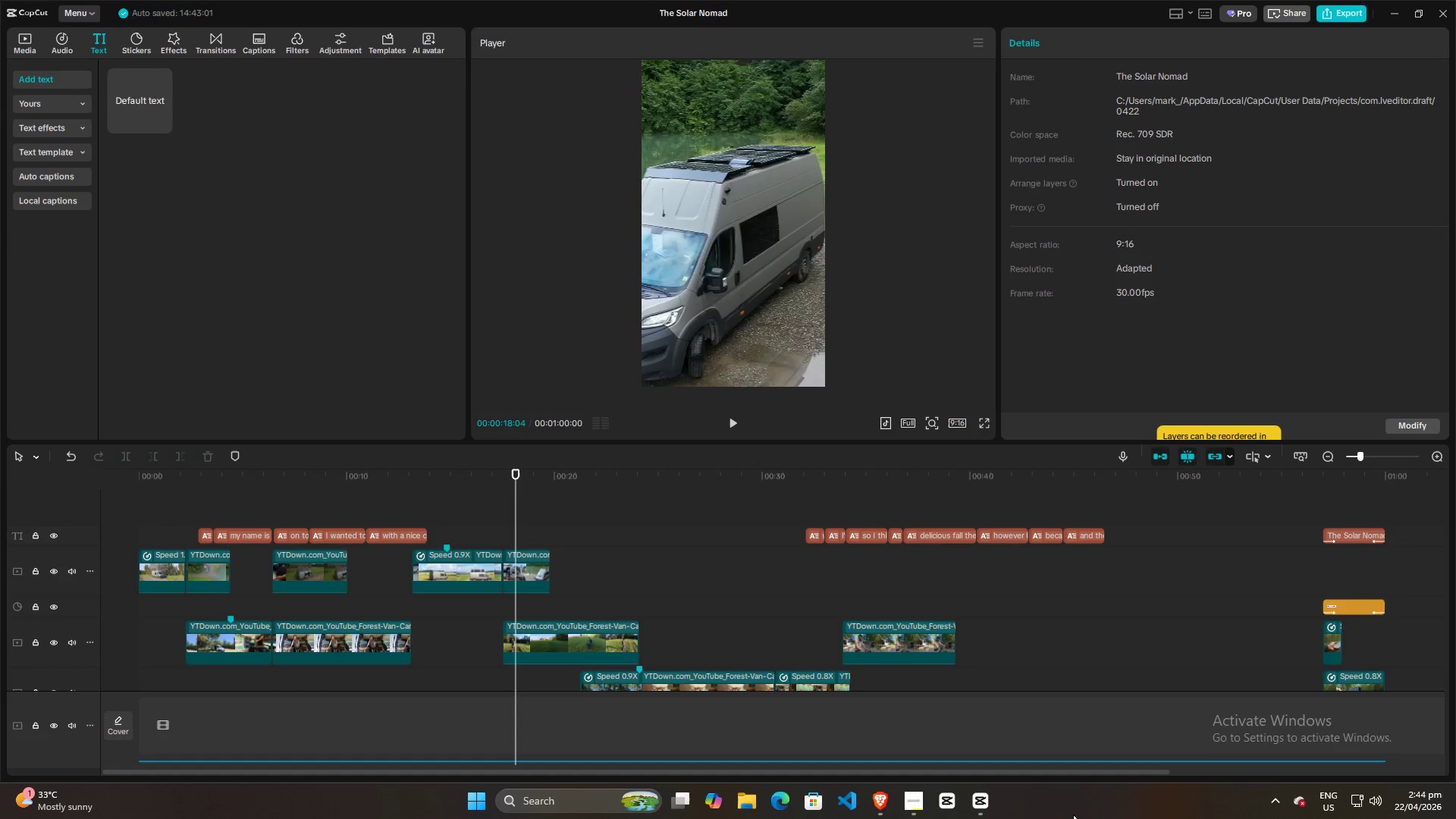 
hold_key(key=Backspace, duration=1.5)
 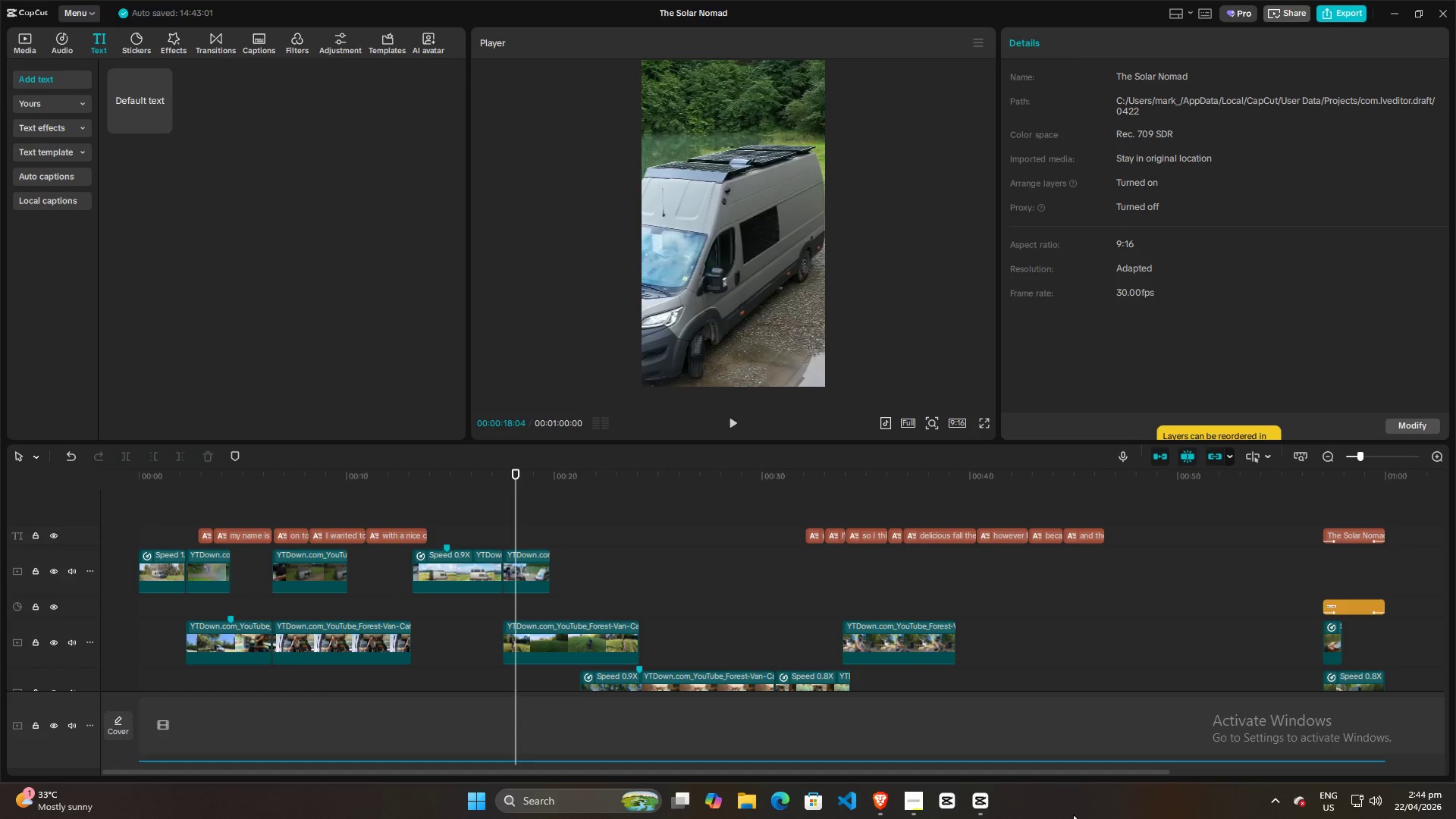 
hold_key(key=Backspace, duration=1.5)
 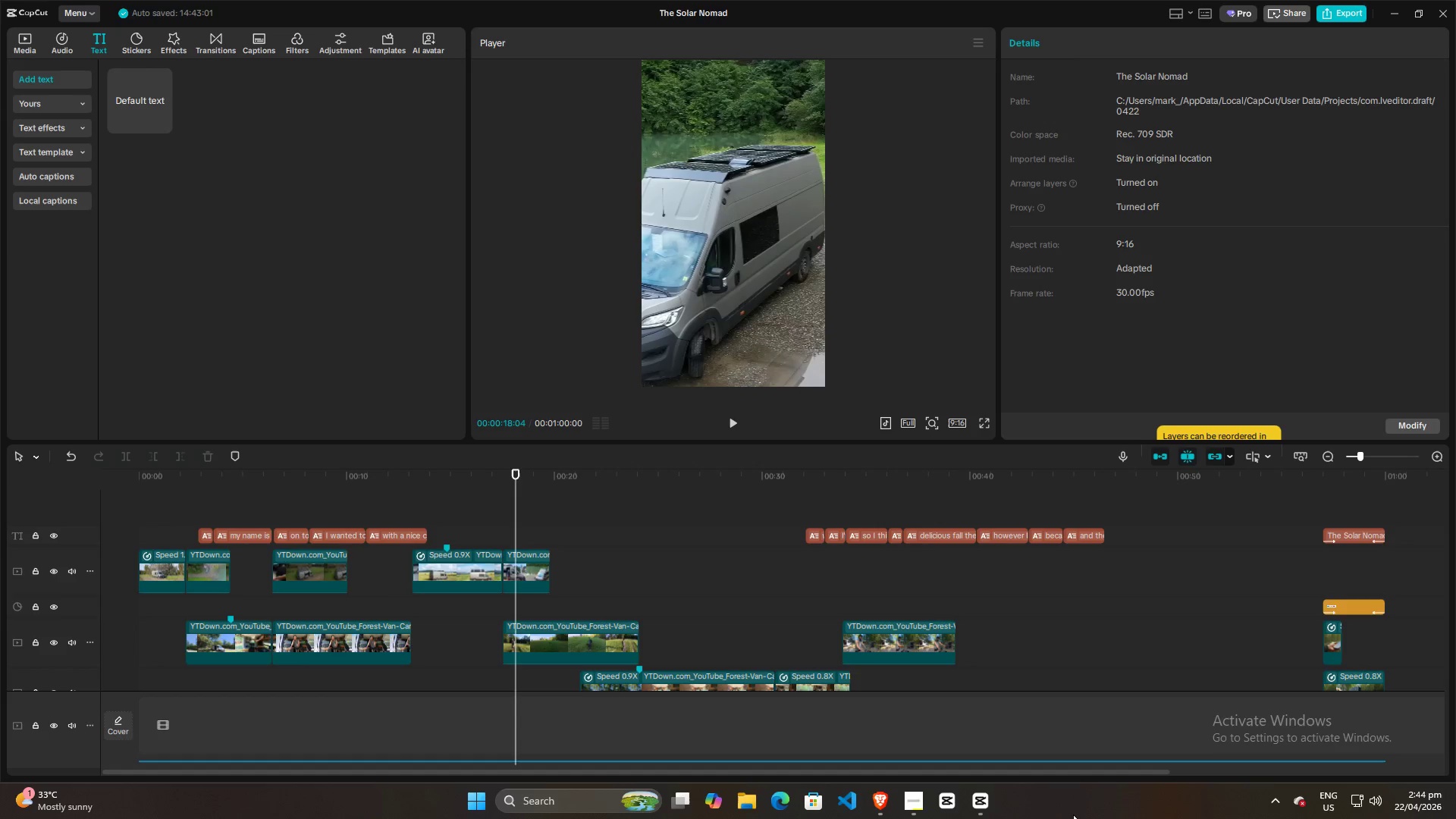 
hold_key(key=Backspace, duration=1.5)
 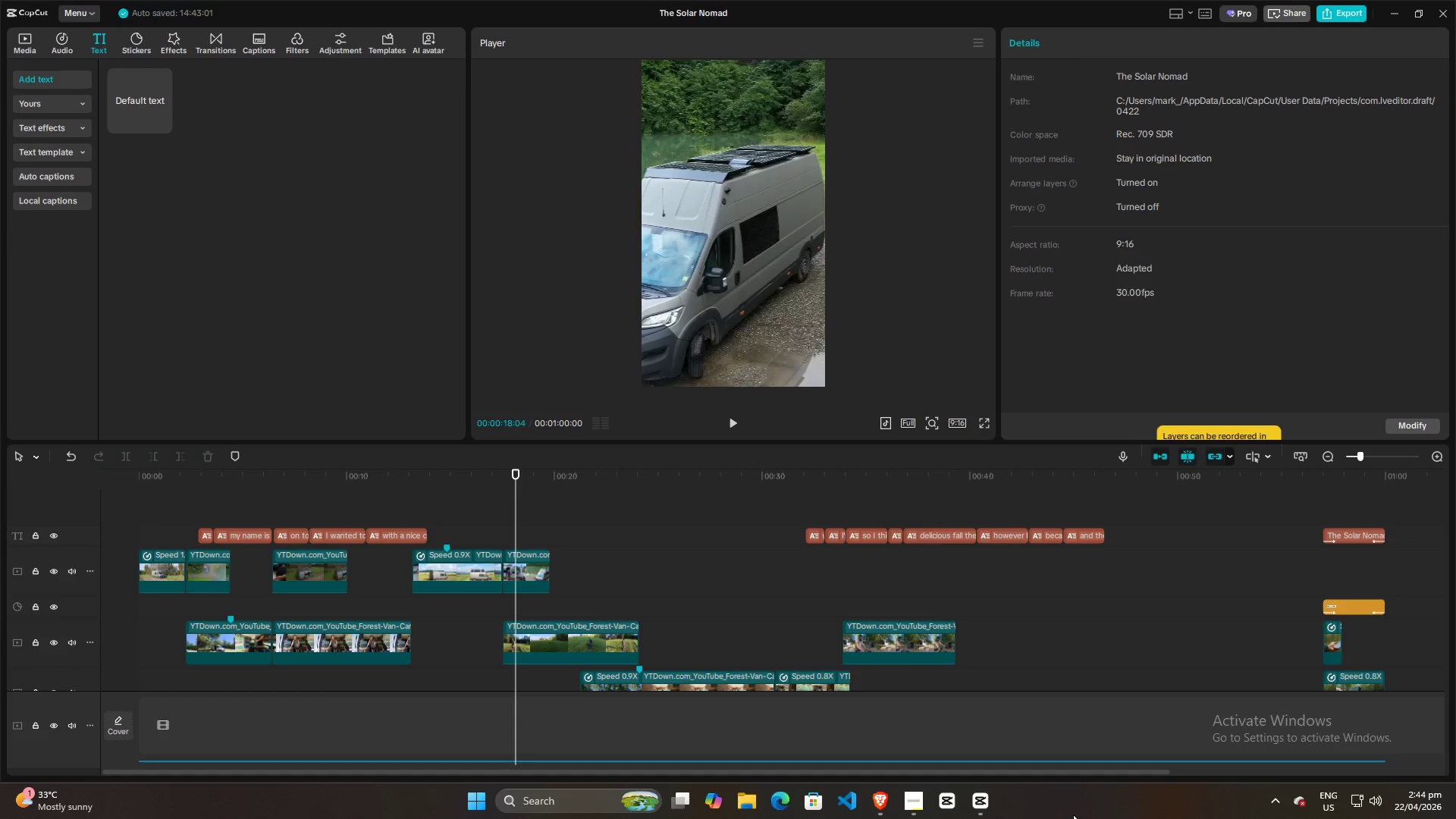 
hold_key(key=Backspace, duration=1.5)
 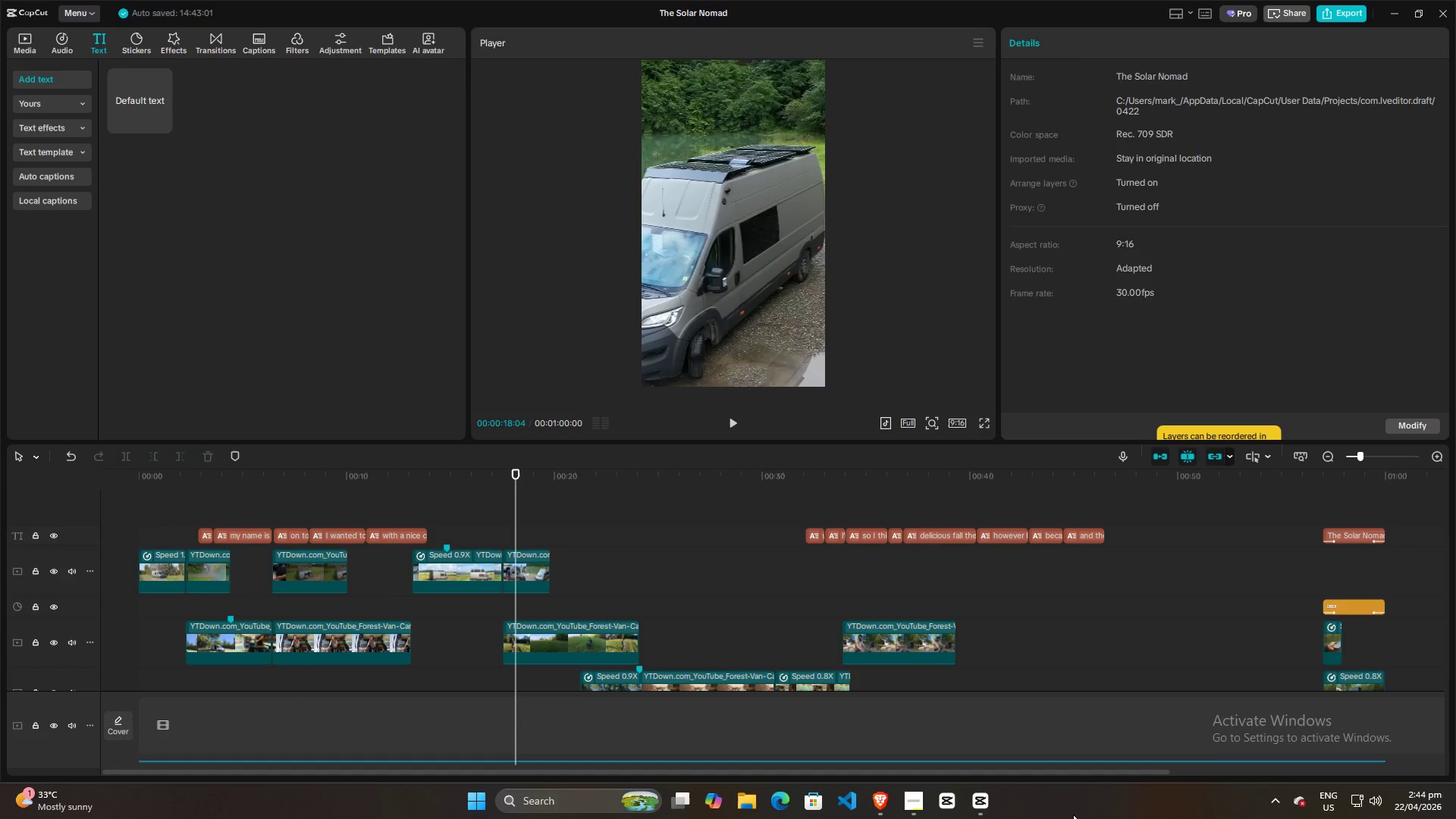 
hold_key(key=Backspace, duration=1.5)
 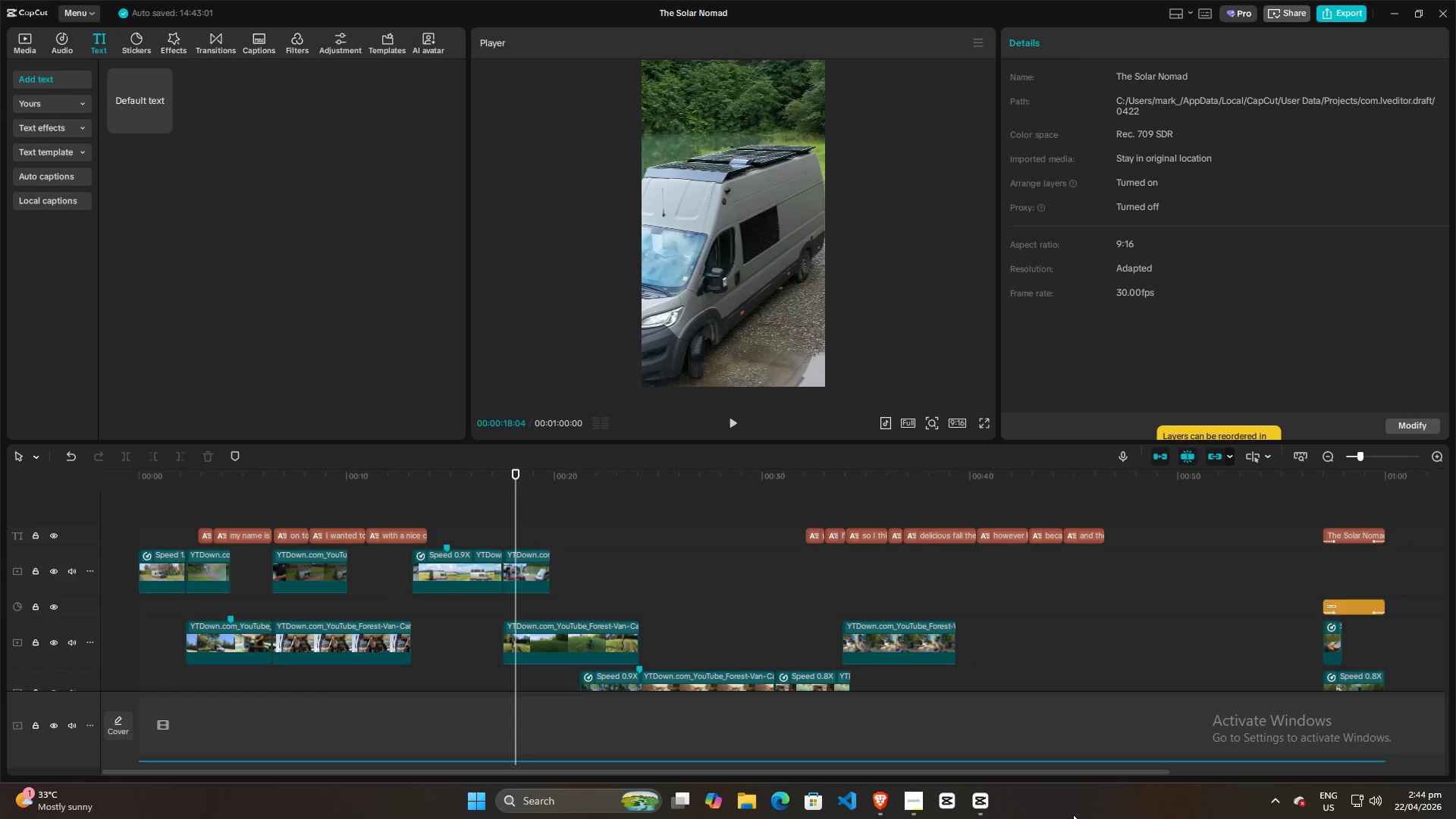 
hold_key(key=Backspace, duration=1.52)
 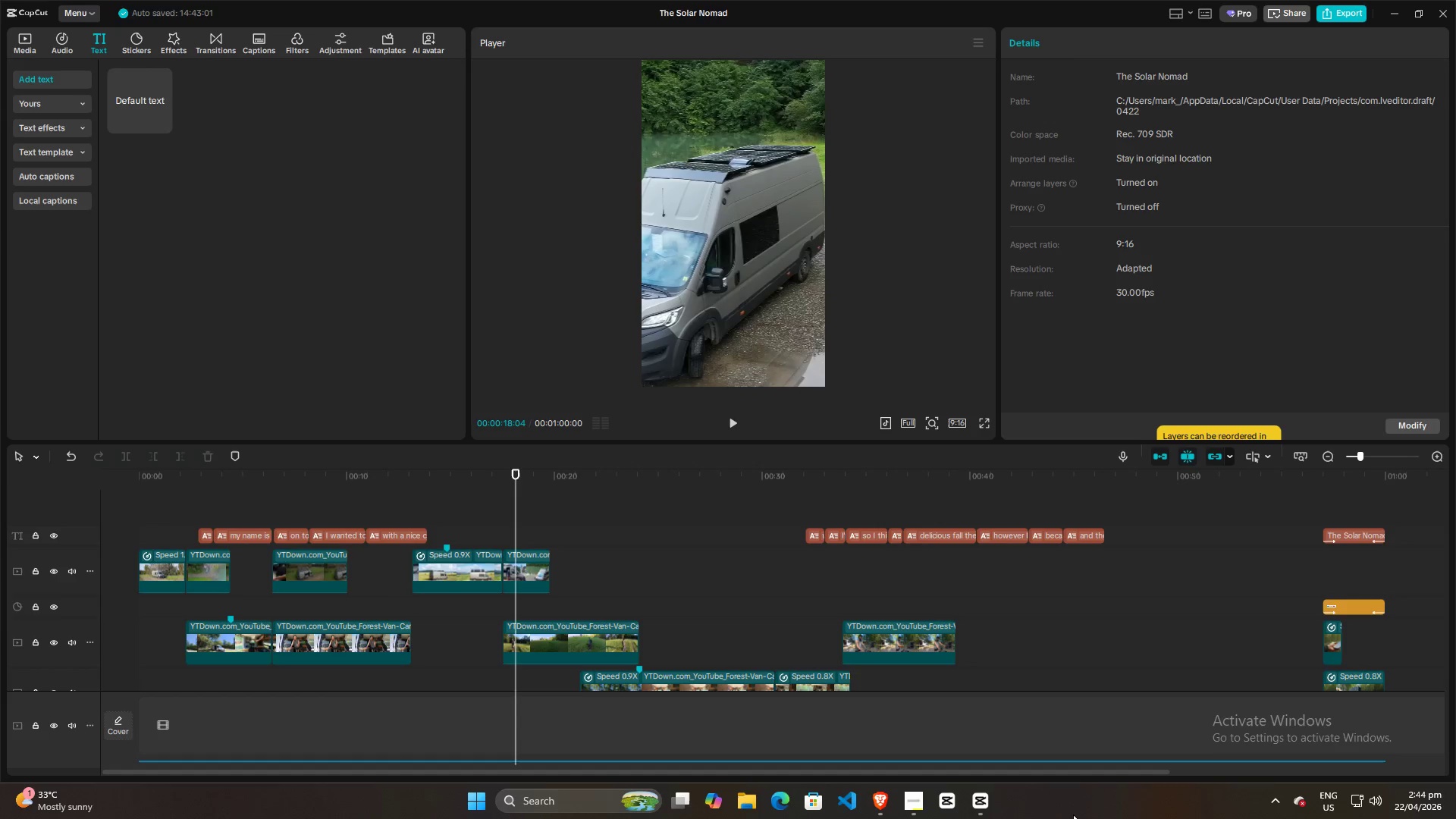 
hold_key(key=Backspace, duration=1.51)
 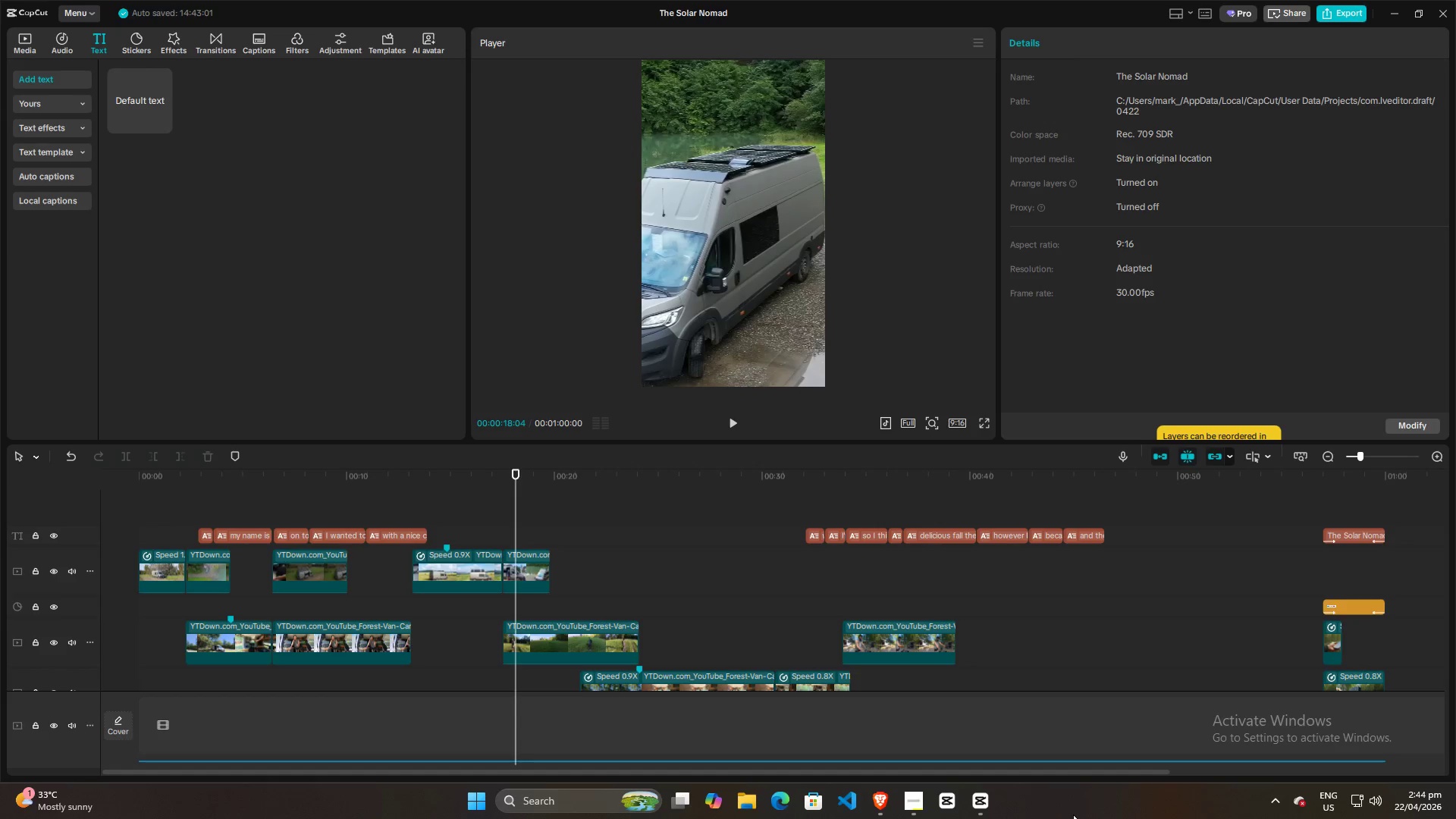 
hold_key(key=Backspace, duration=1.52)
 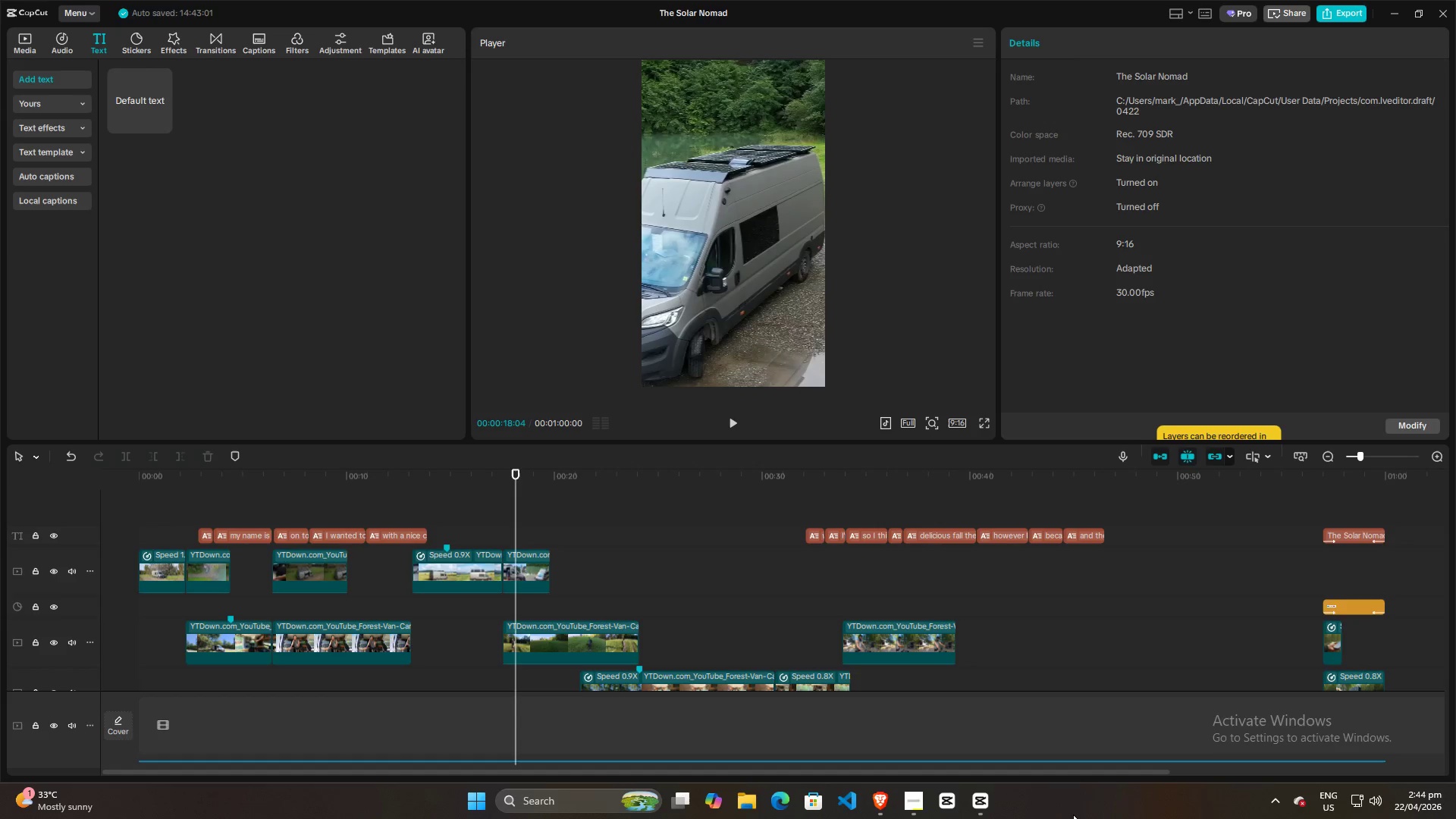 
hold_key(key=Backspace, duration=1.52)
 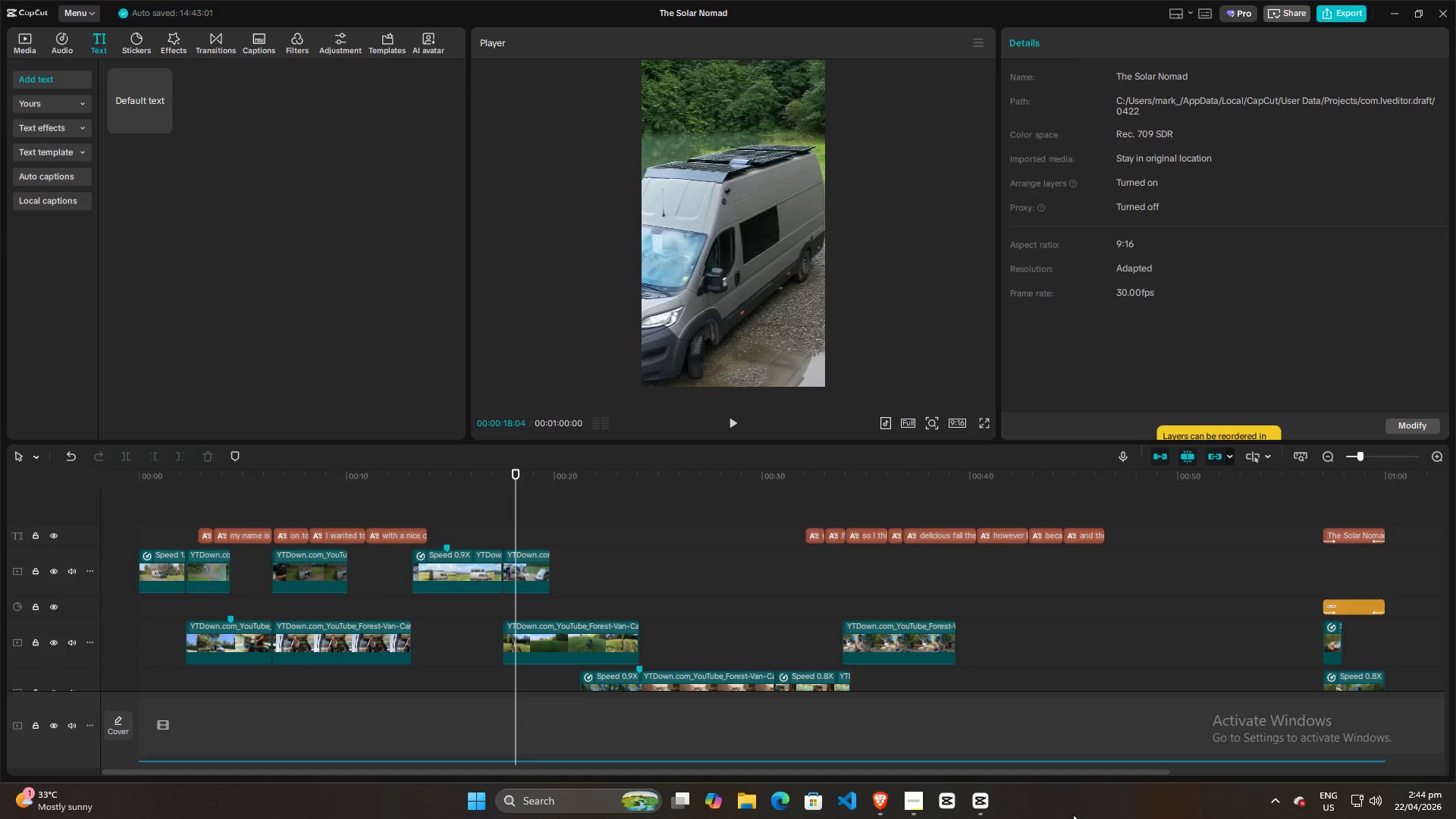 
hold_key(key=Backspace, duration=1.5)
 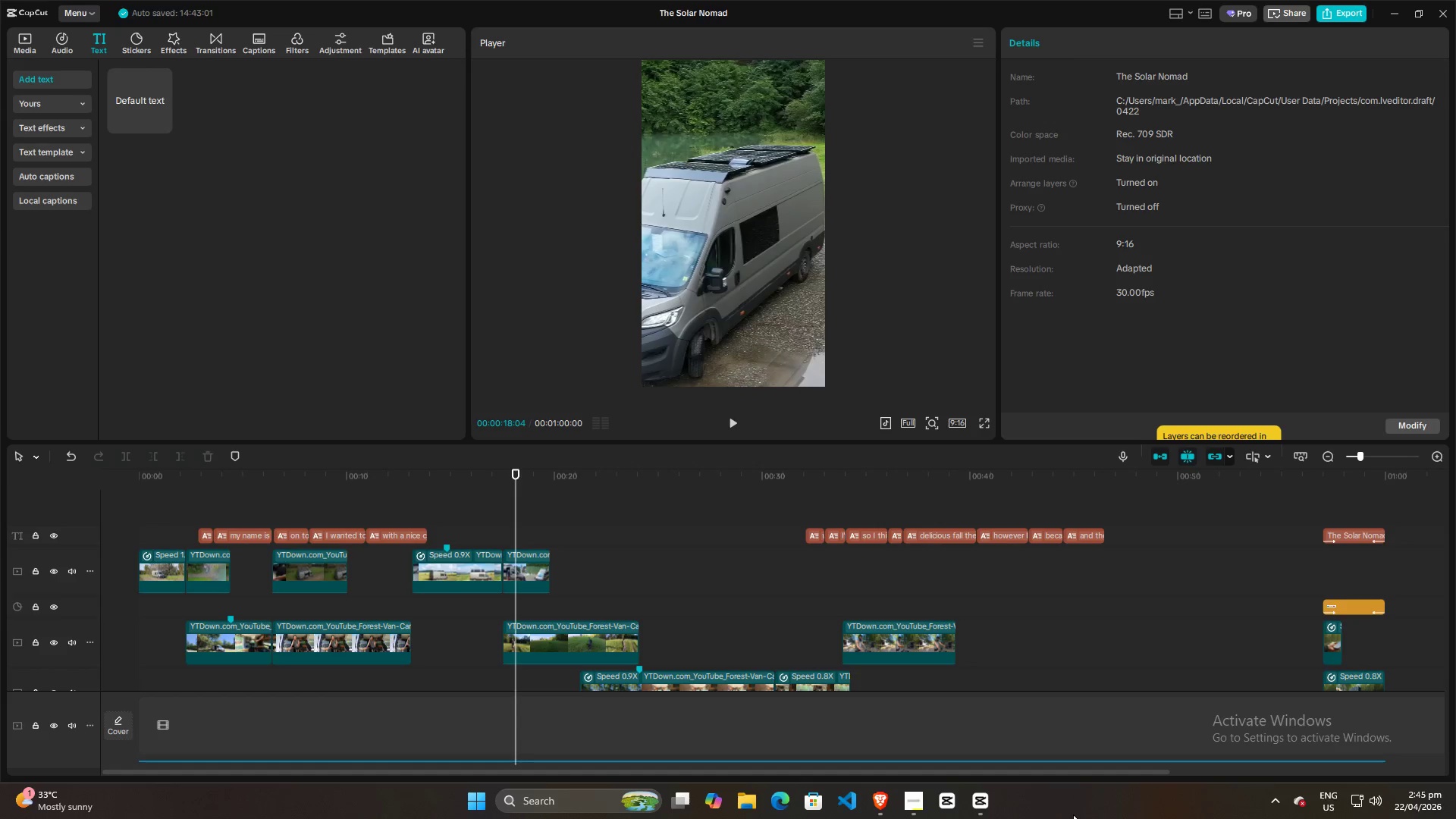 
hold_key(key=Backspace, duration=1.5)
 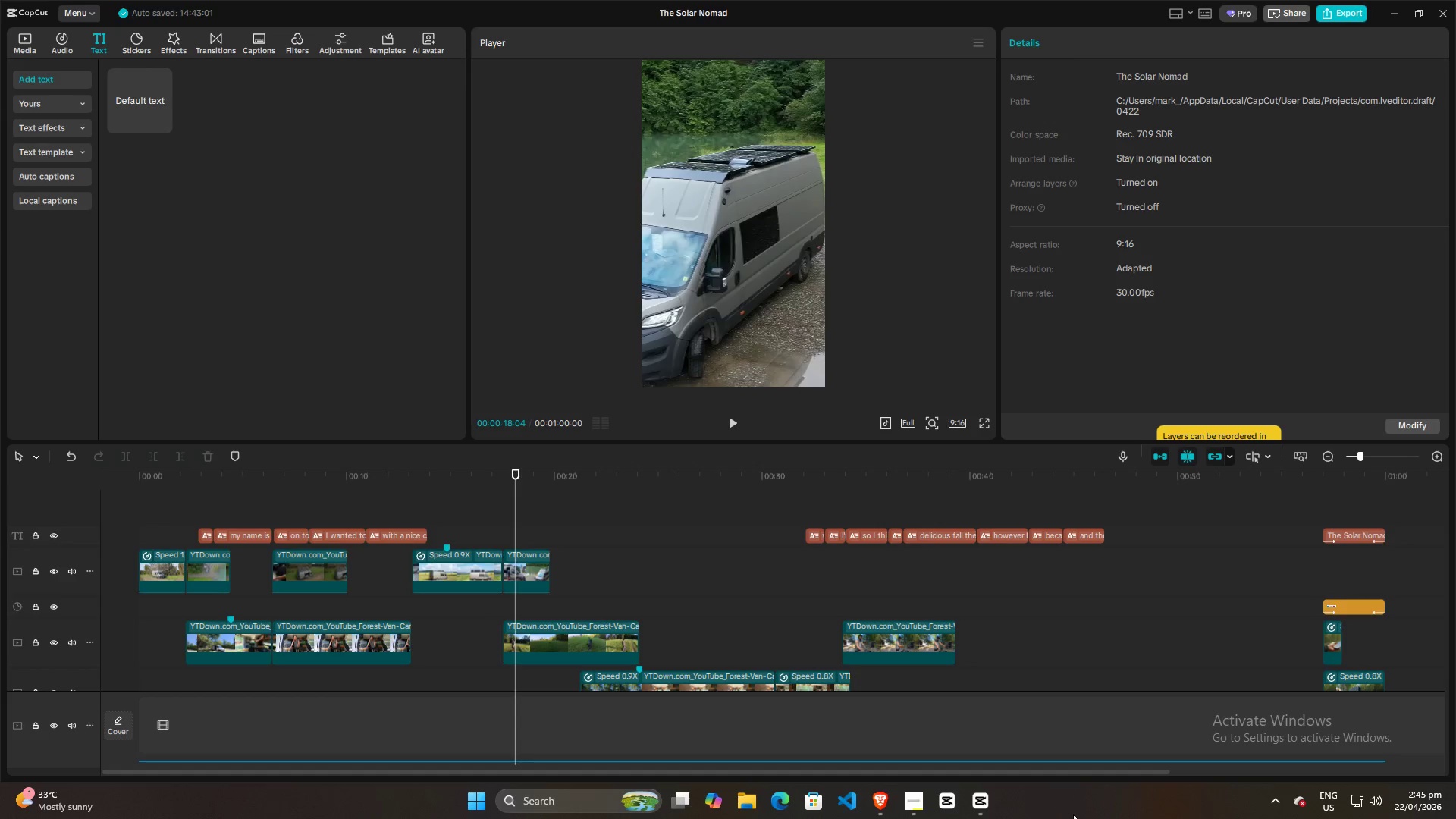 
hold_key(key=Backspace, duration=1.5)
 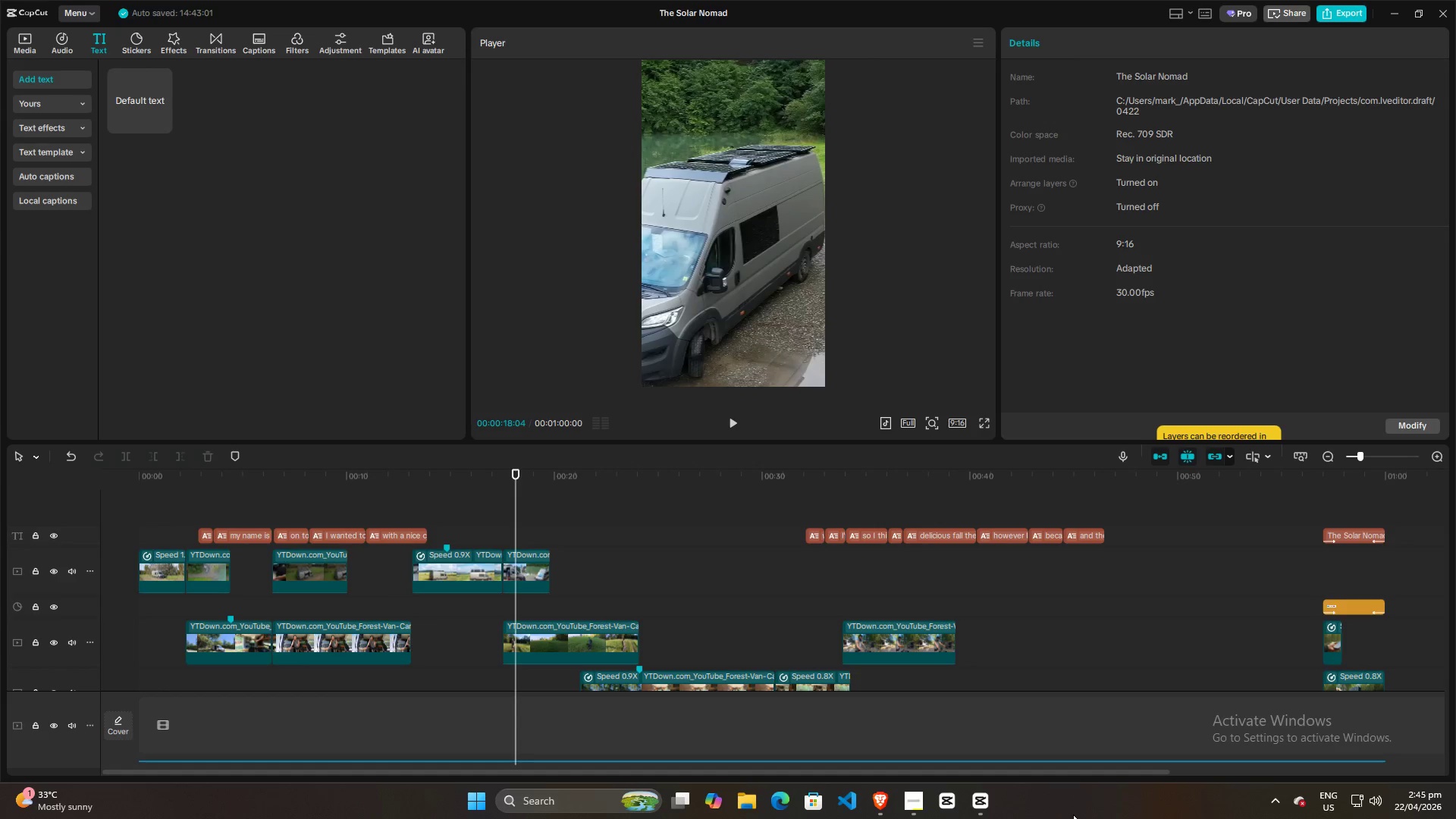 
hold_key(key=Backspace, duration=1.51)
 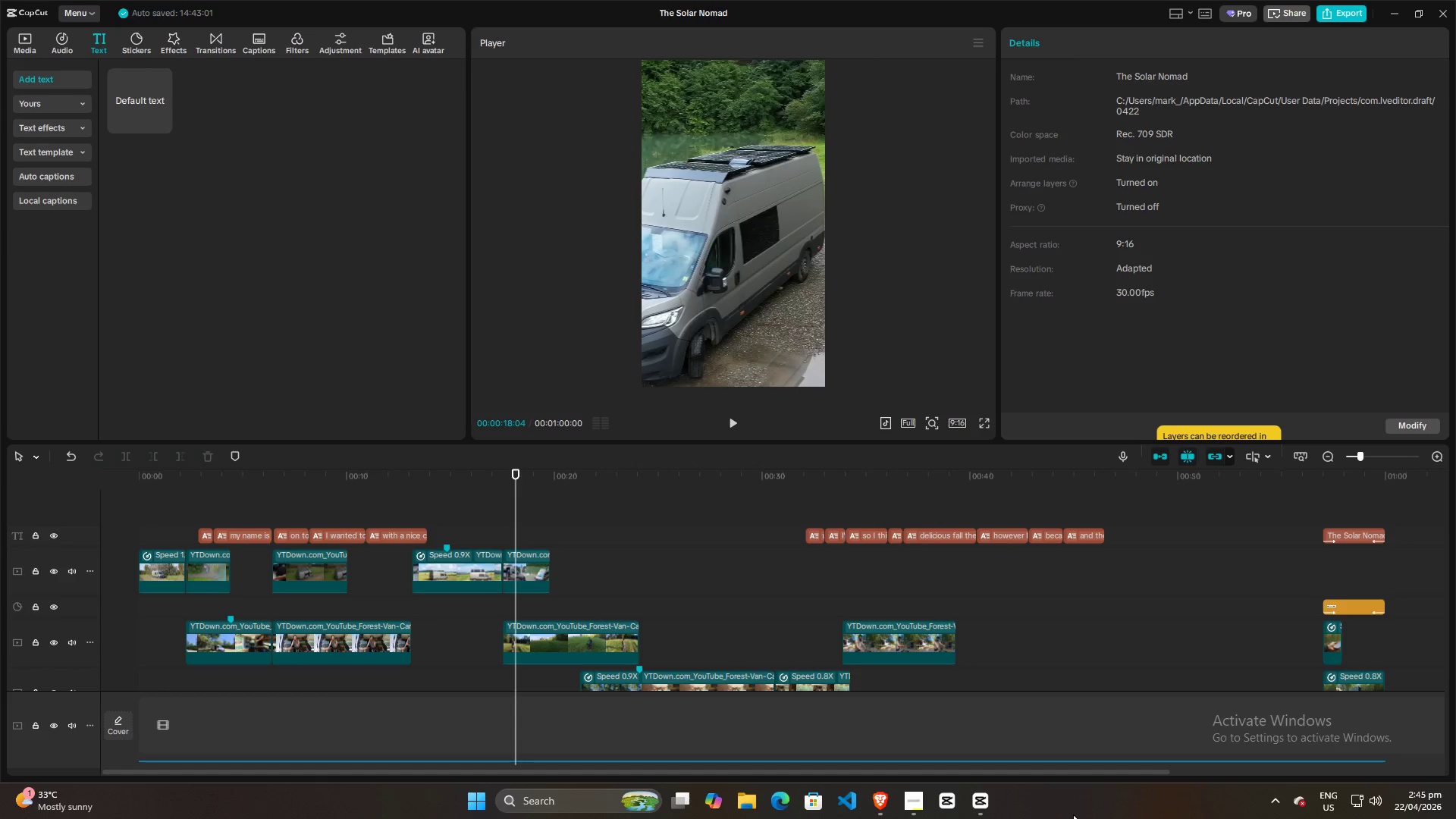 
hold_key(key=Backspace, duration=1.52)
 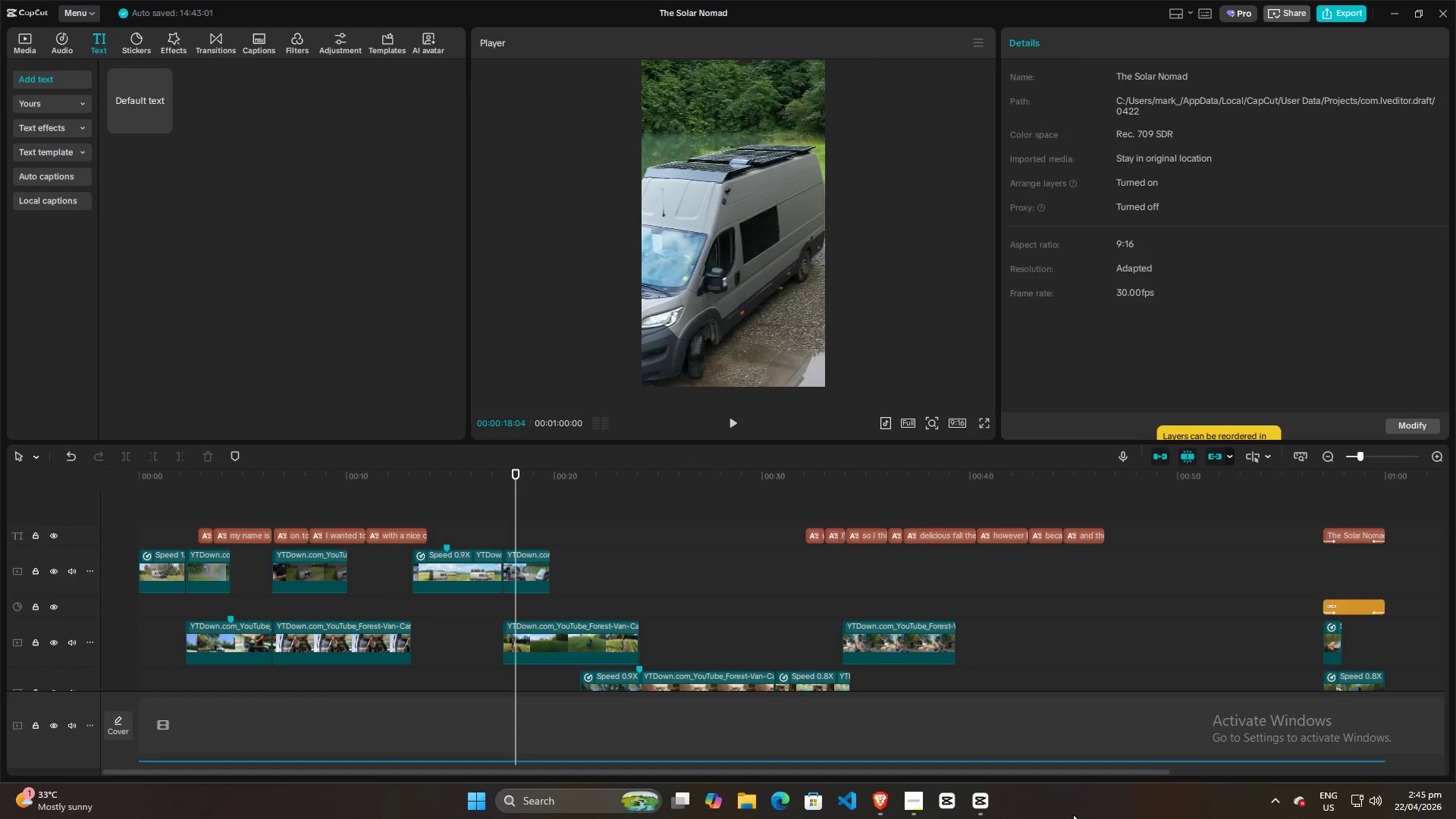 
hold_key(key=Backspace, duration=1.52)
 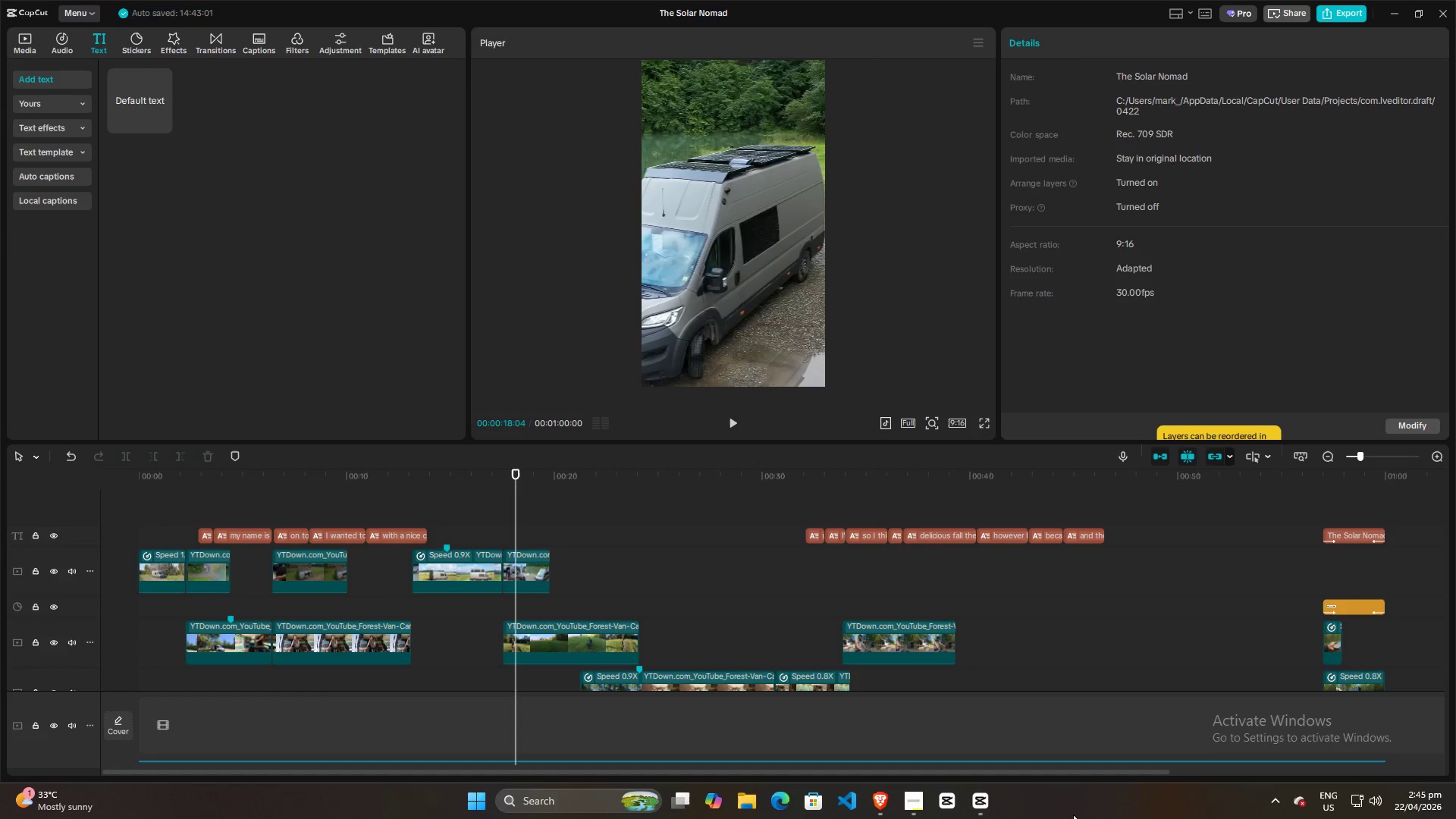 
hold_key(key=Backspace, duration=1.51)
 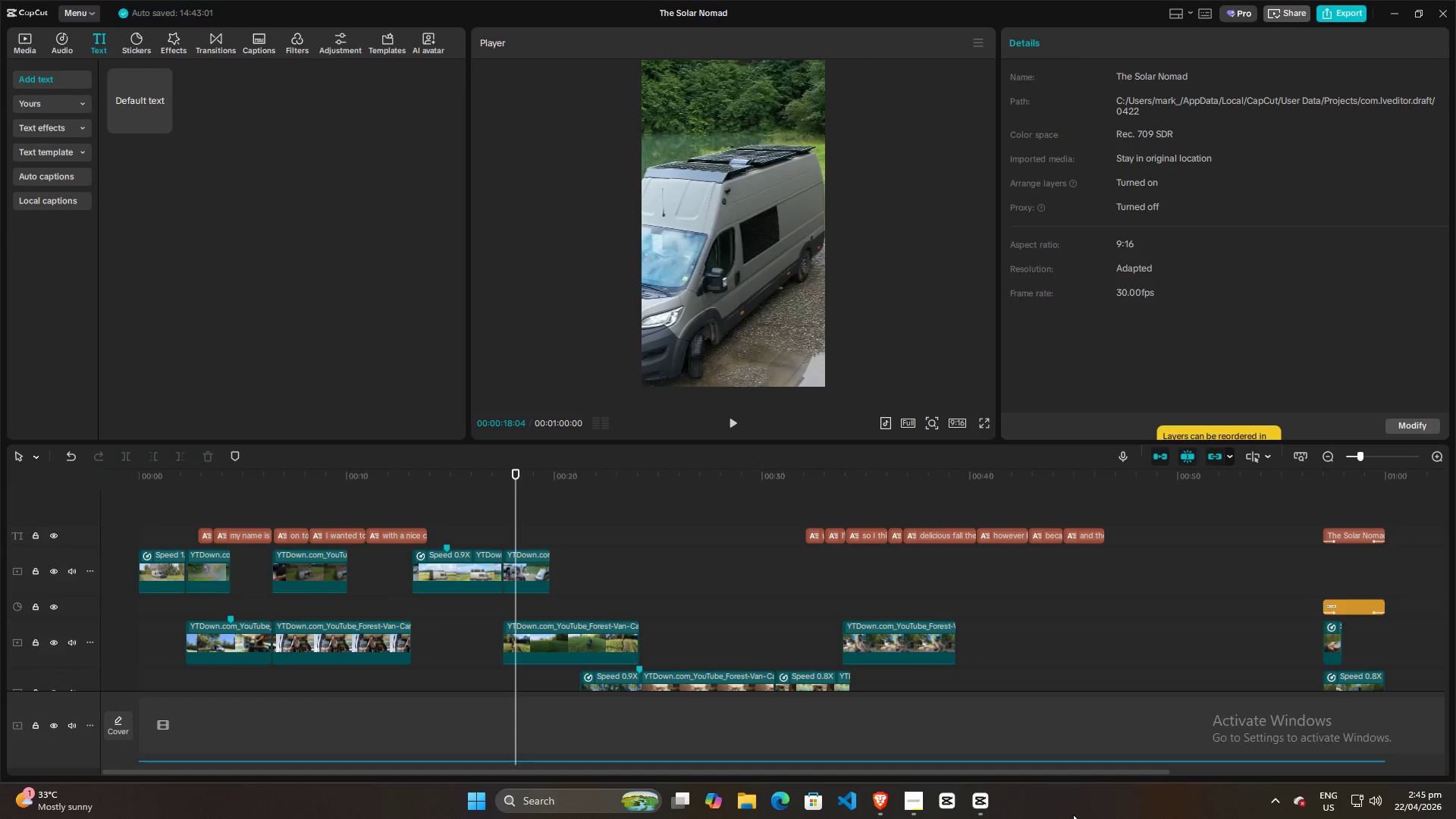 
hold_key(key=Backspace, duration=1.52)
 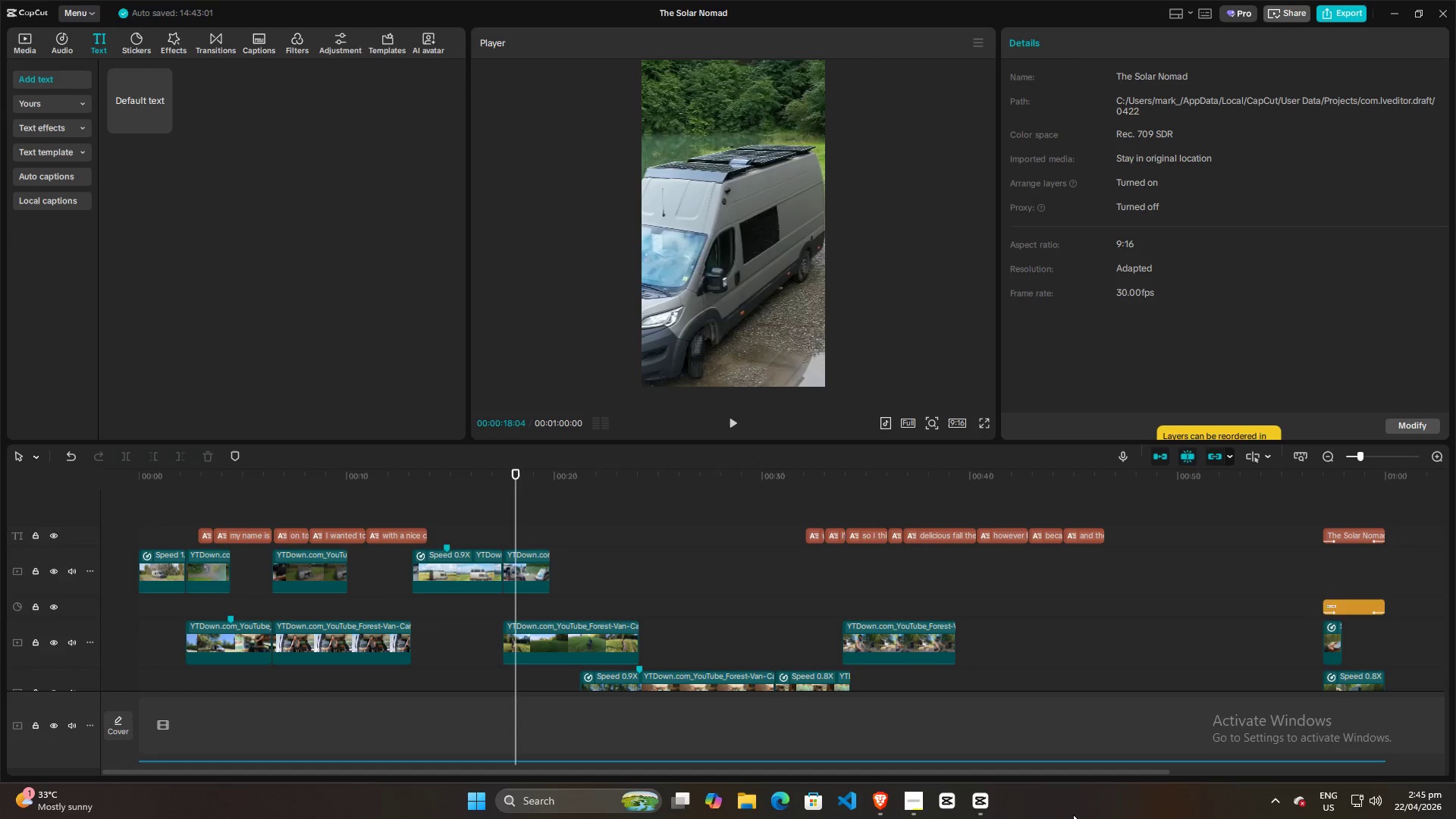 
hold_key(key=Backspace, duration=0.64)
 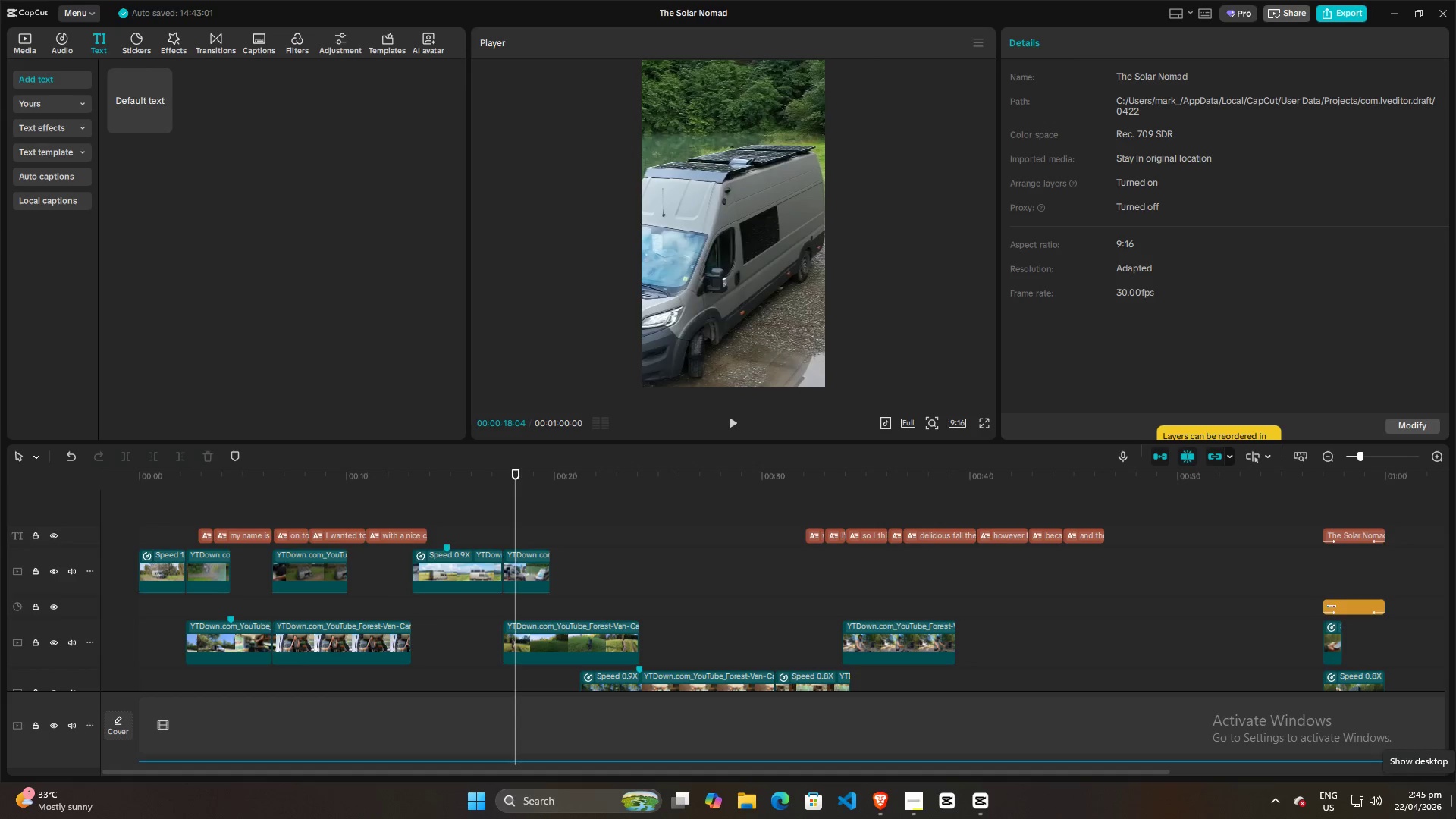 
wait(18.61)
 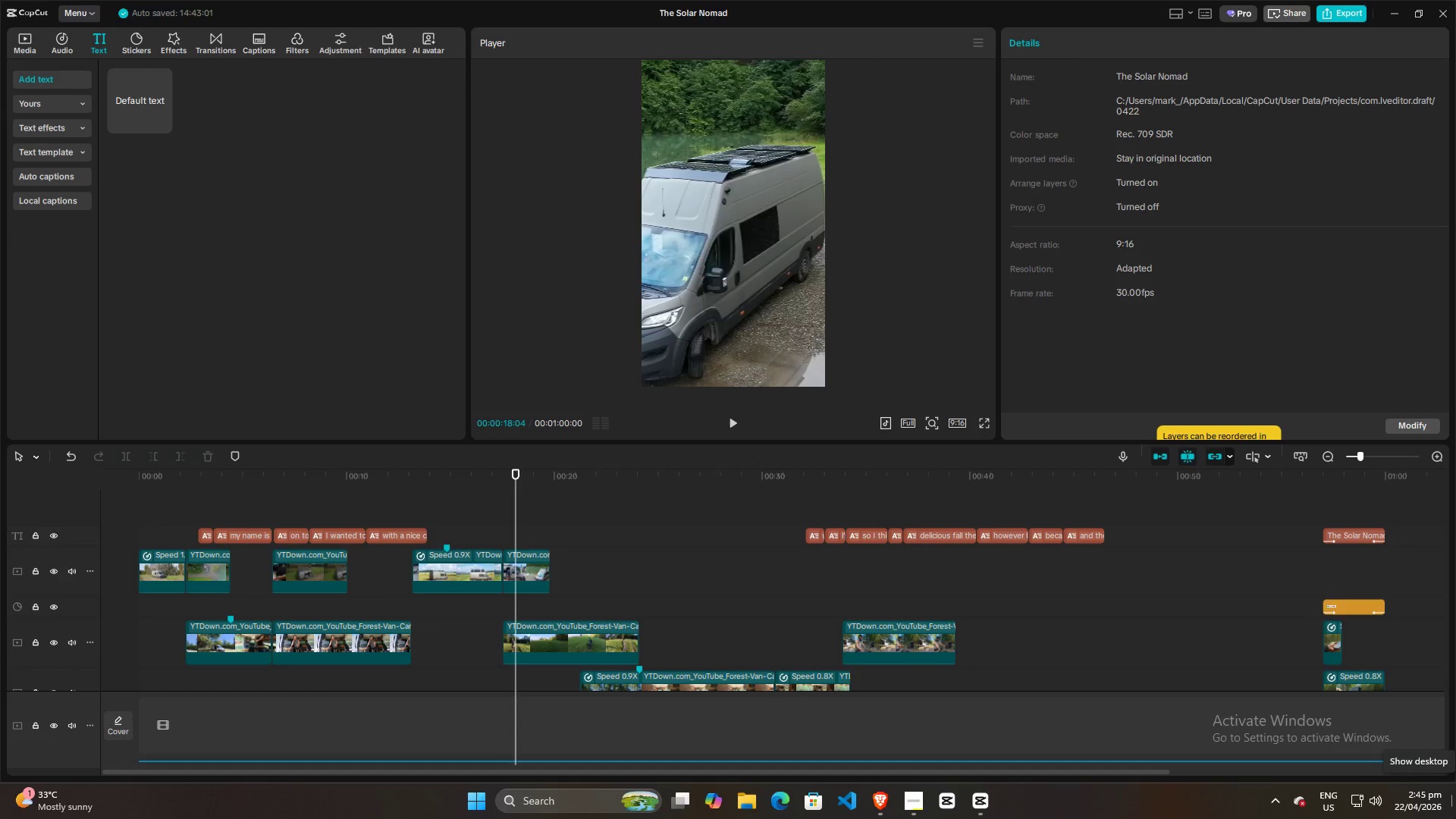 
left_click([181, 529])
 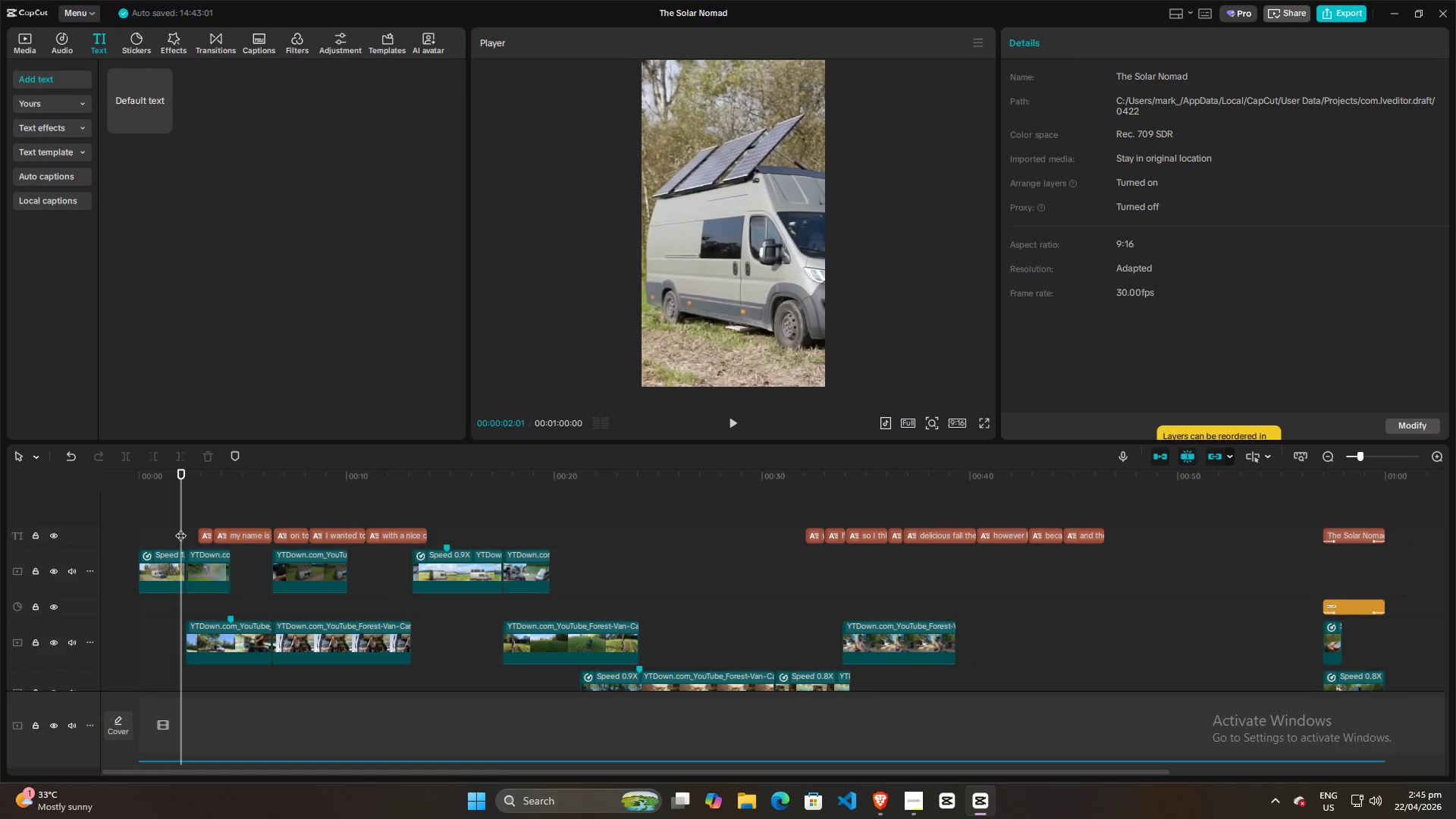 
left_click_drag(start_coordinate=[180, 528], to_coordinate=[52, 527])
 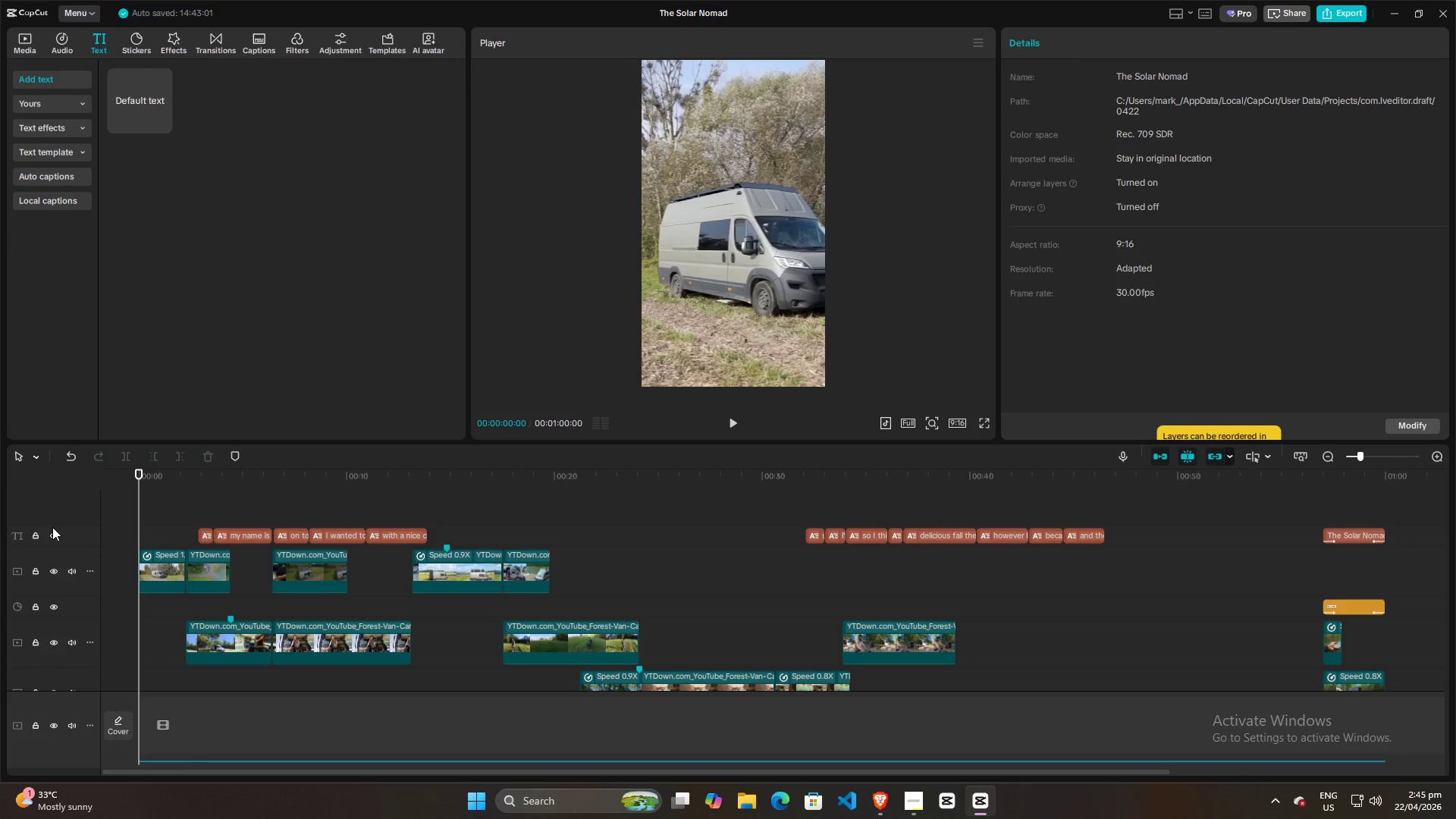 
key(Space)
 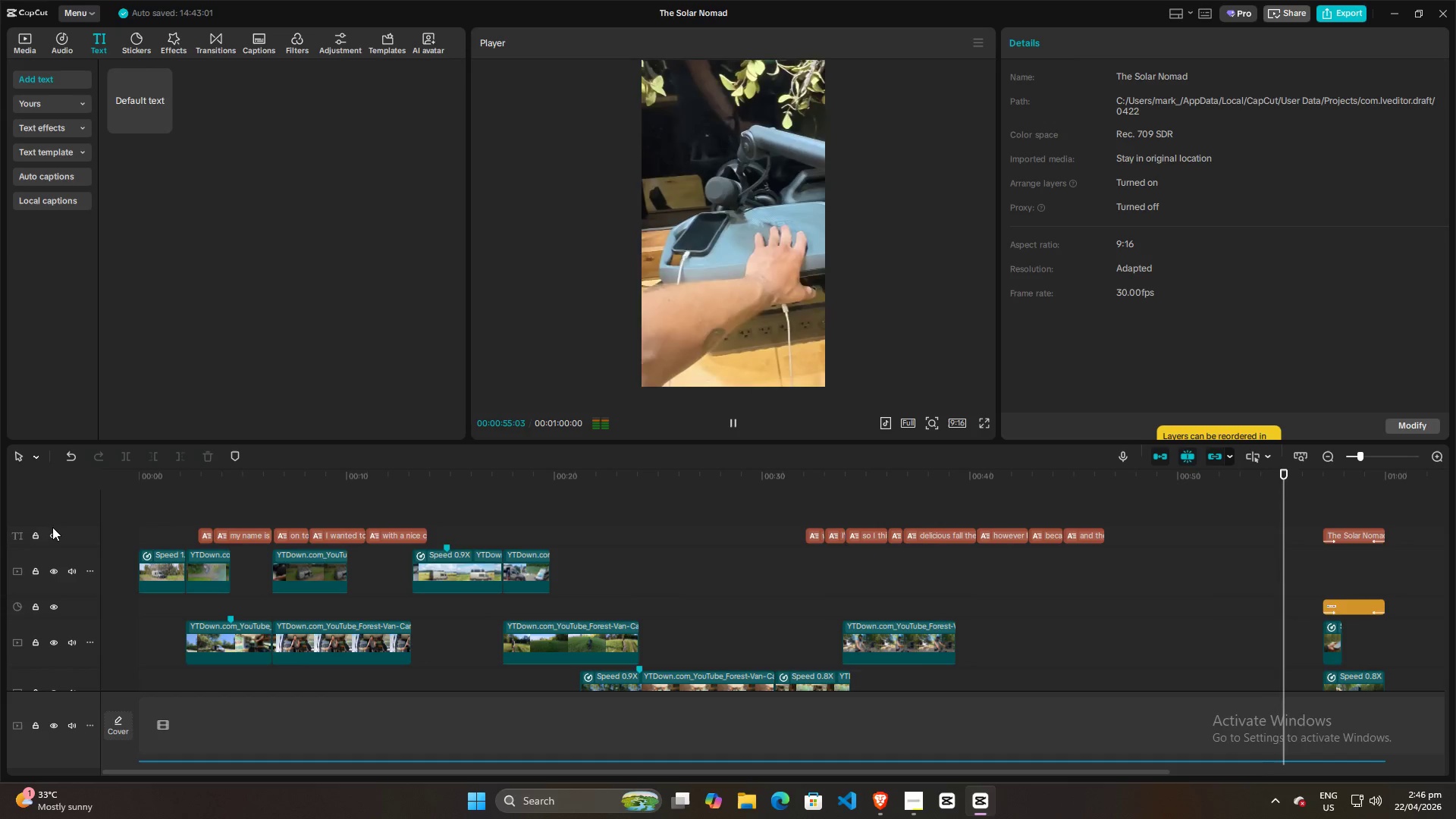 
wait(60.14)
 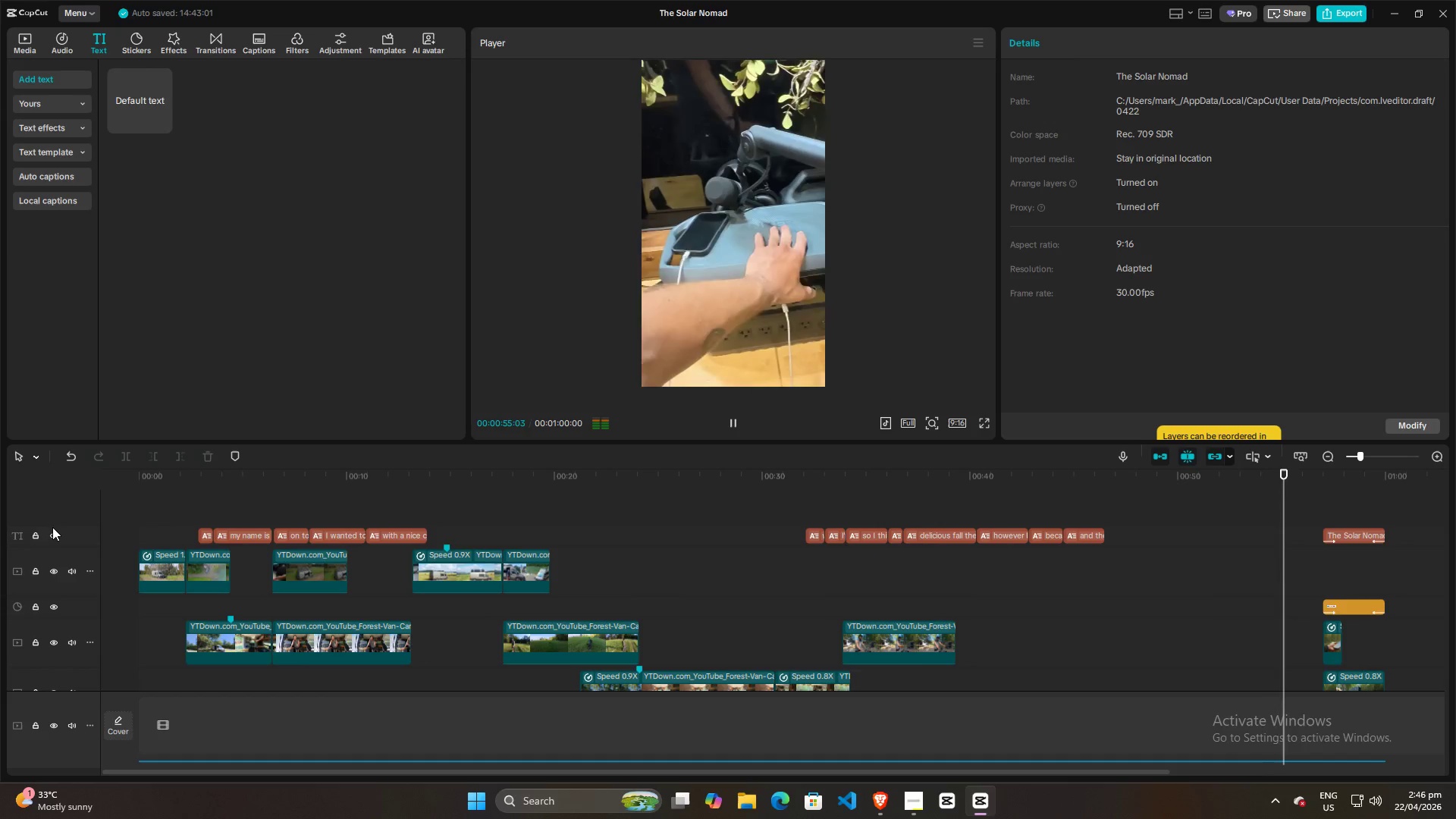 
key(Space)
 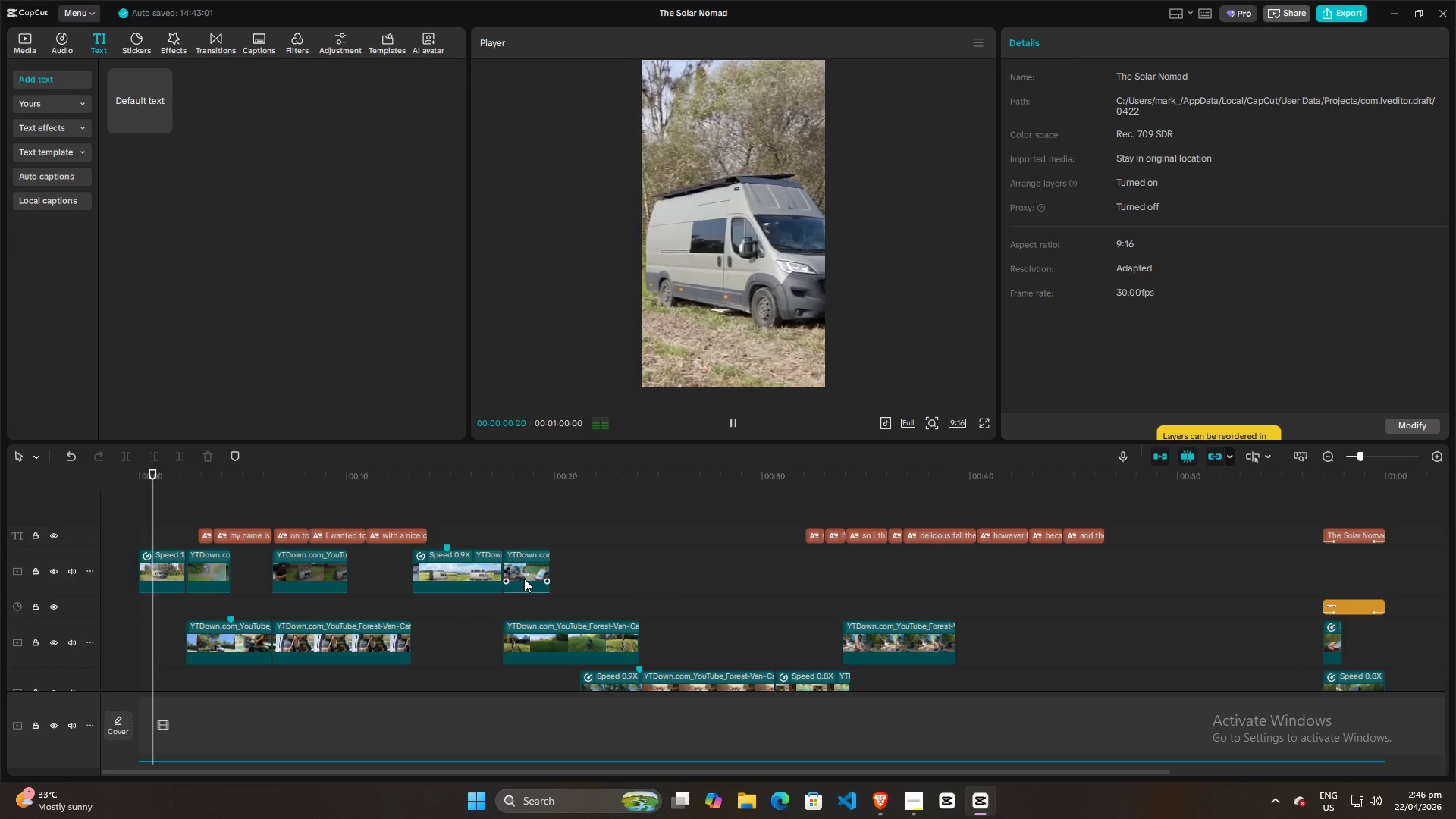 
key(Space)
 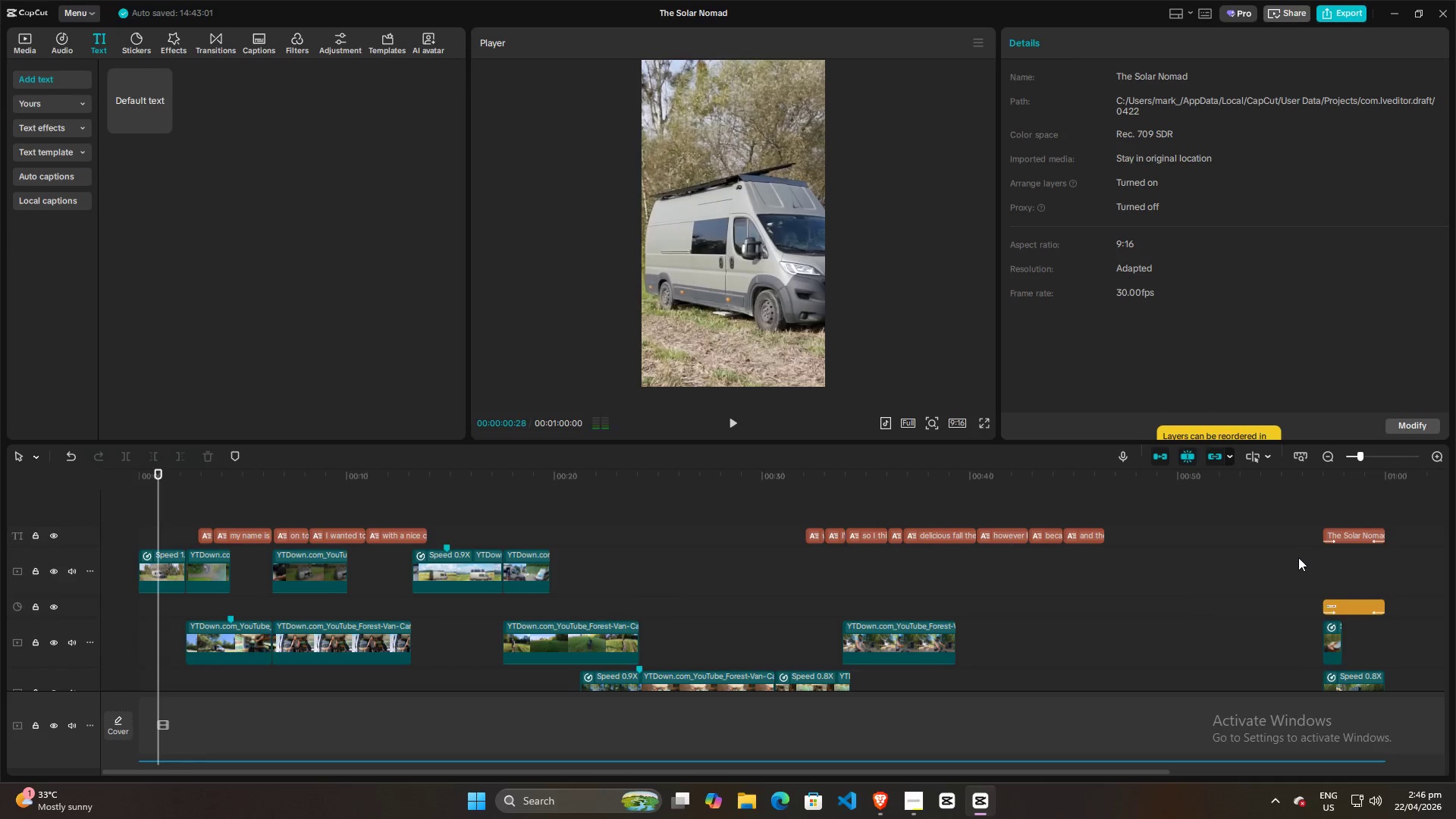 
left_click([1301, 556])
 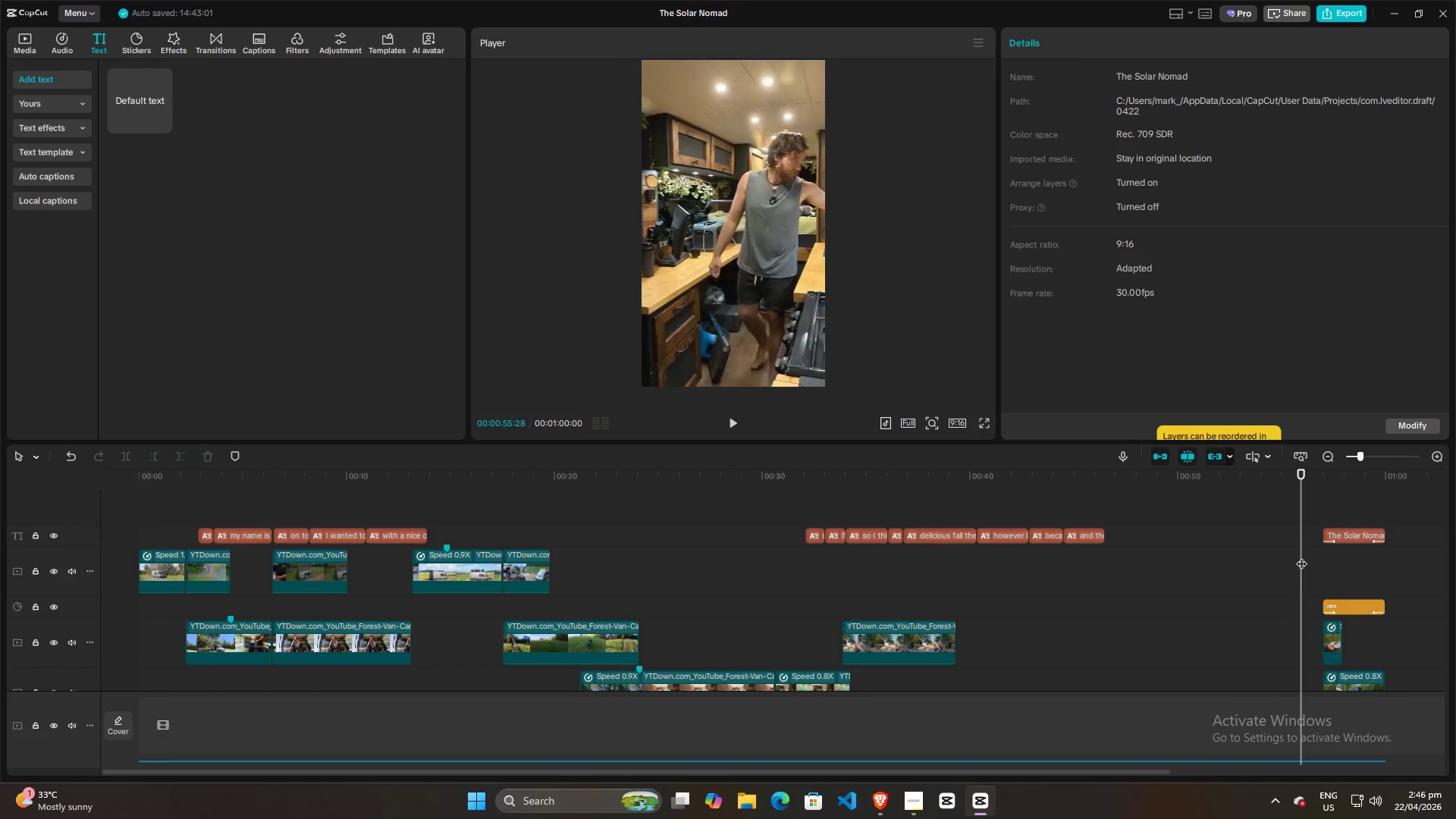 
key(Space)
 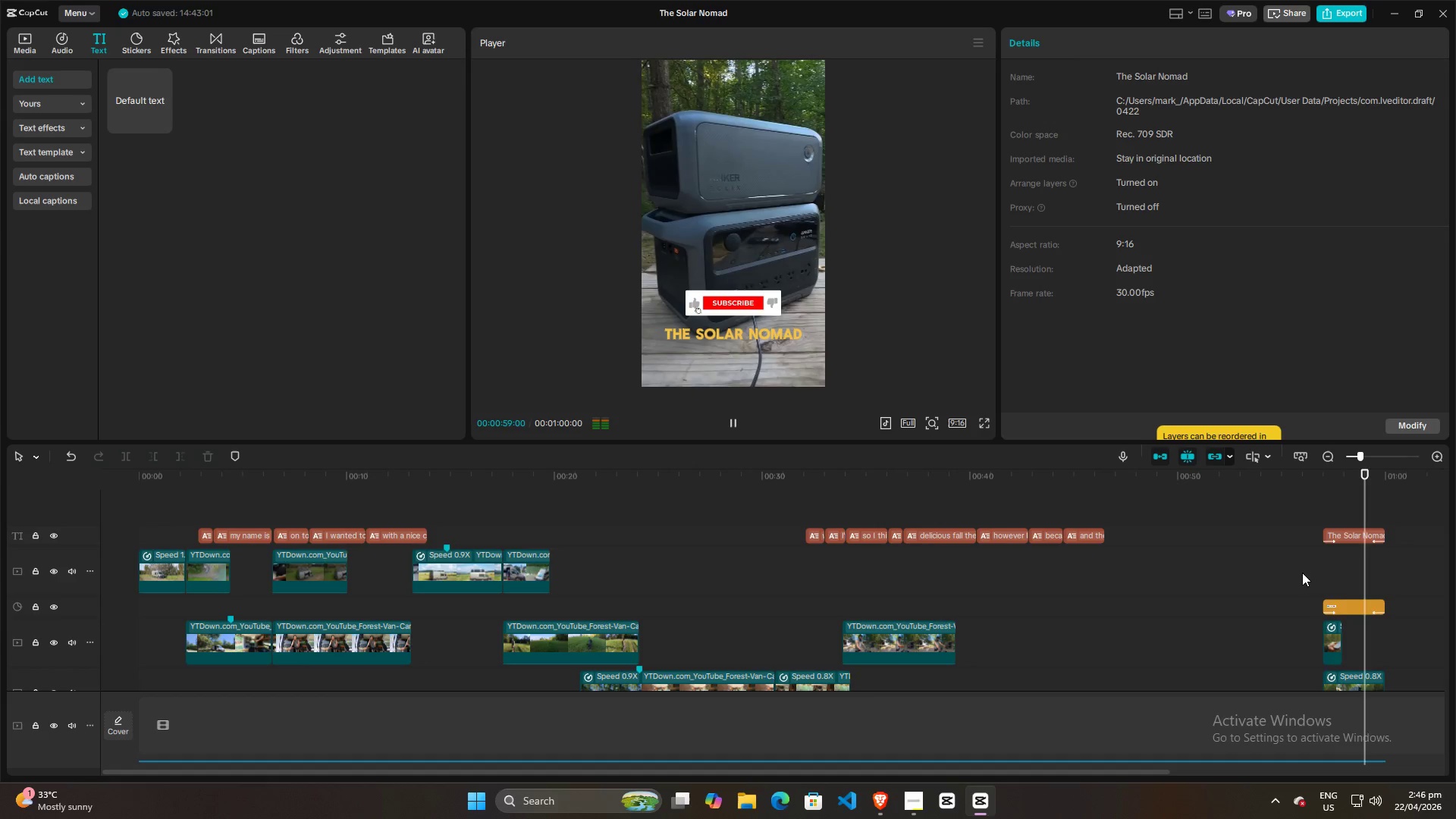 
key(Space)
 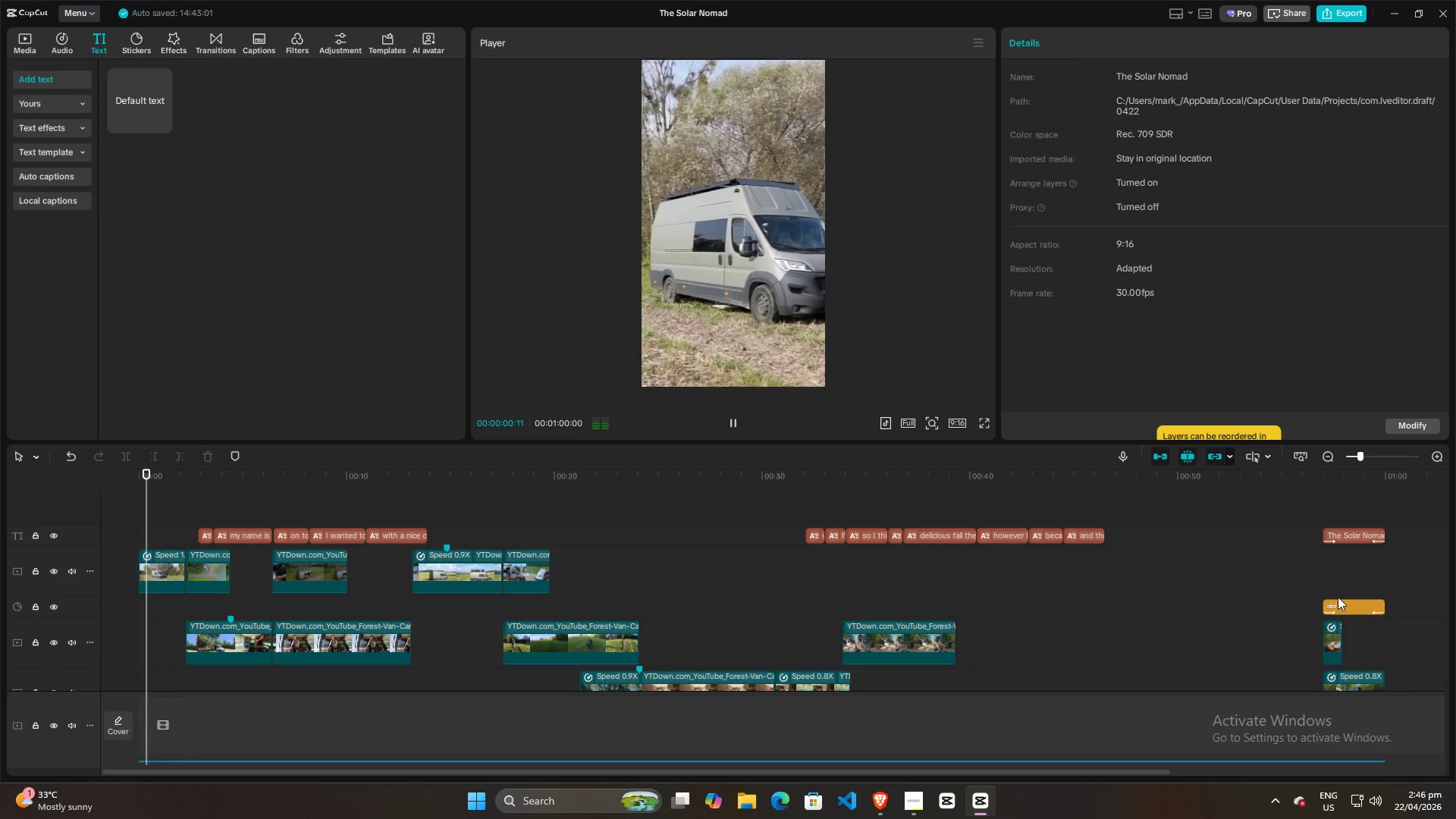 
key(Space)
 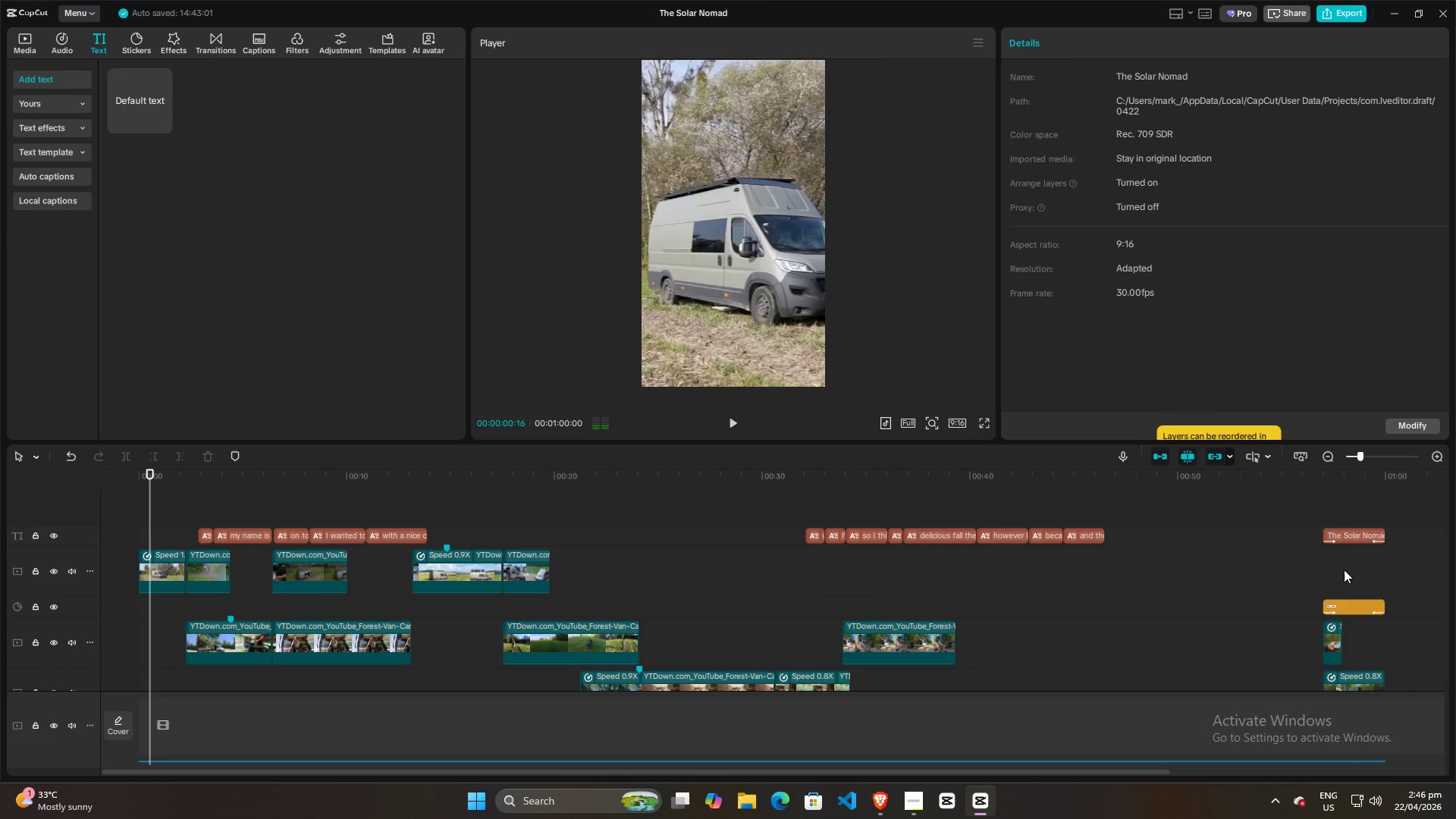 
left_click([1344, 570])
 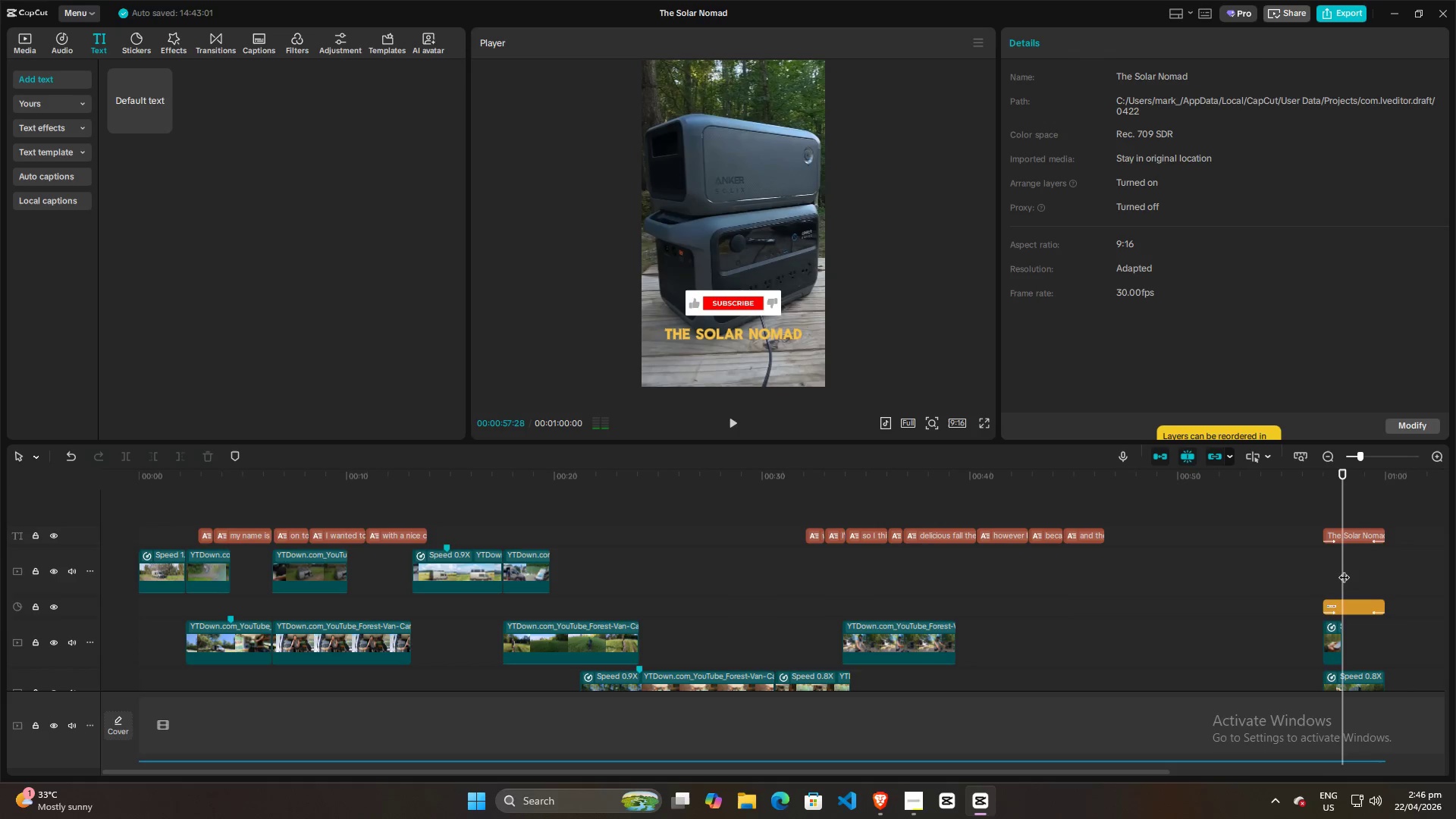 
key(Space)
 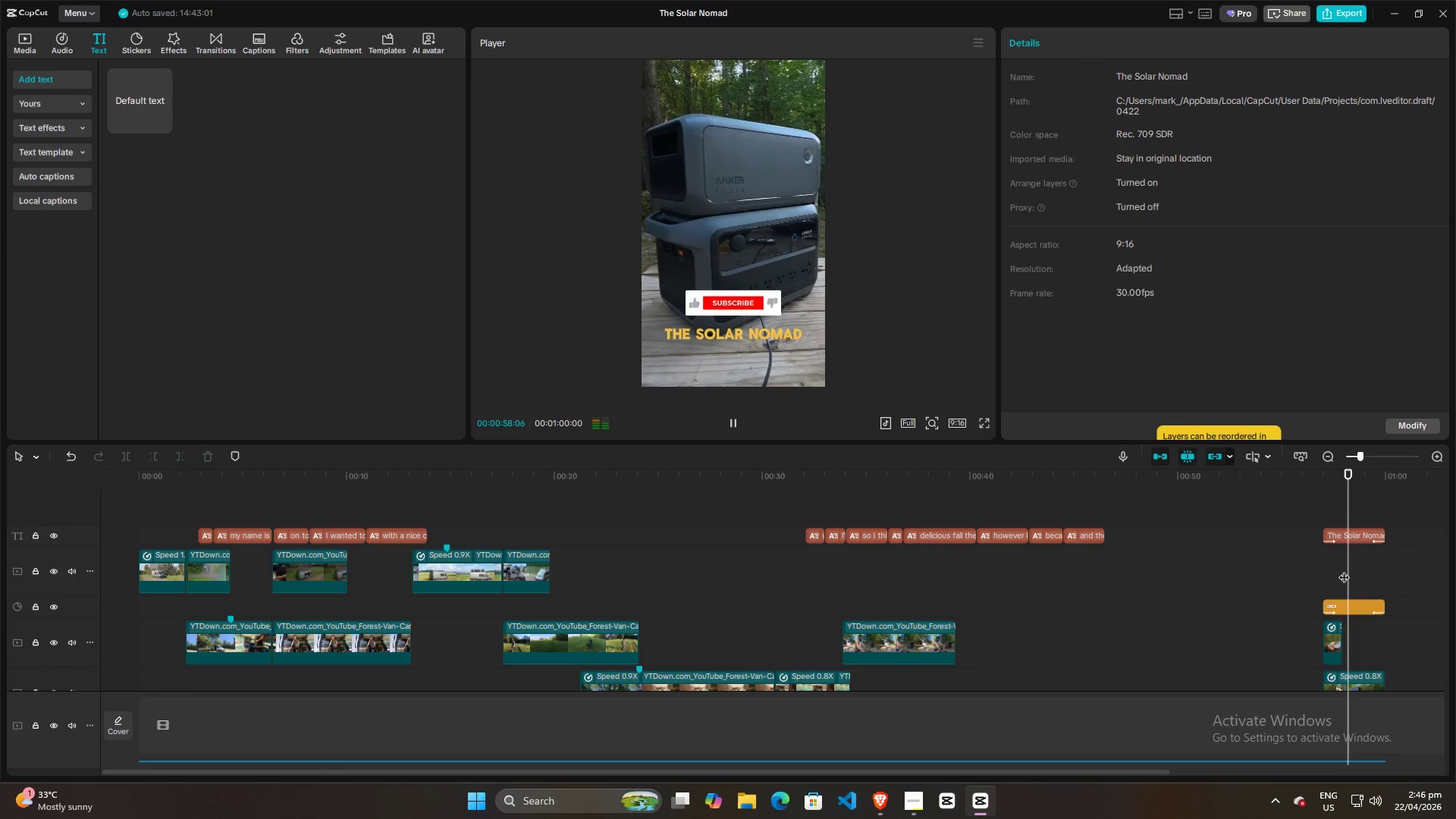 
key(Space)
 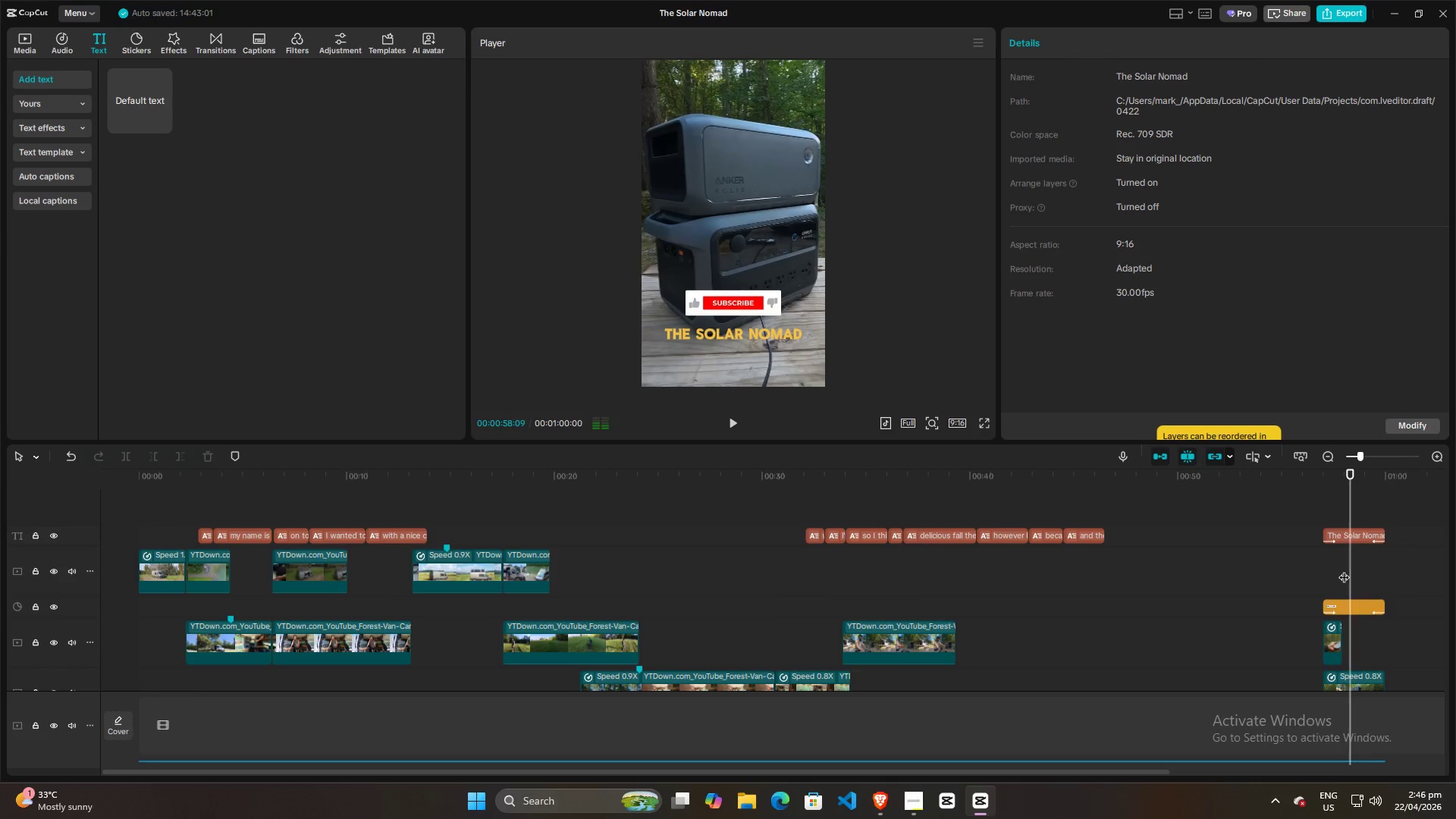 
hold_key(key=ControlLeft, duration=0.62)
scroll: coordinate [1344, 570], scroll_direction: down, amount: 4.0
 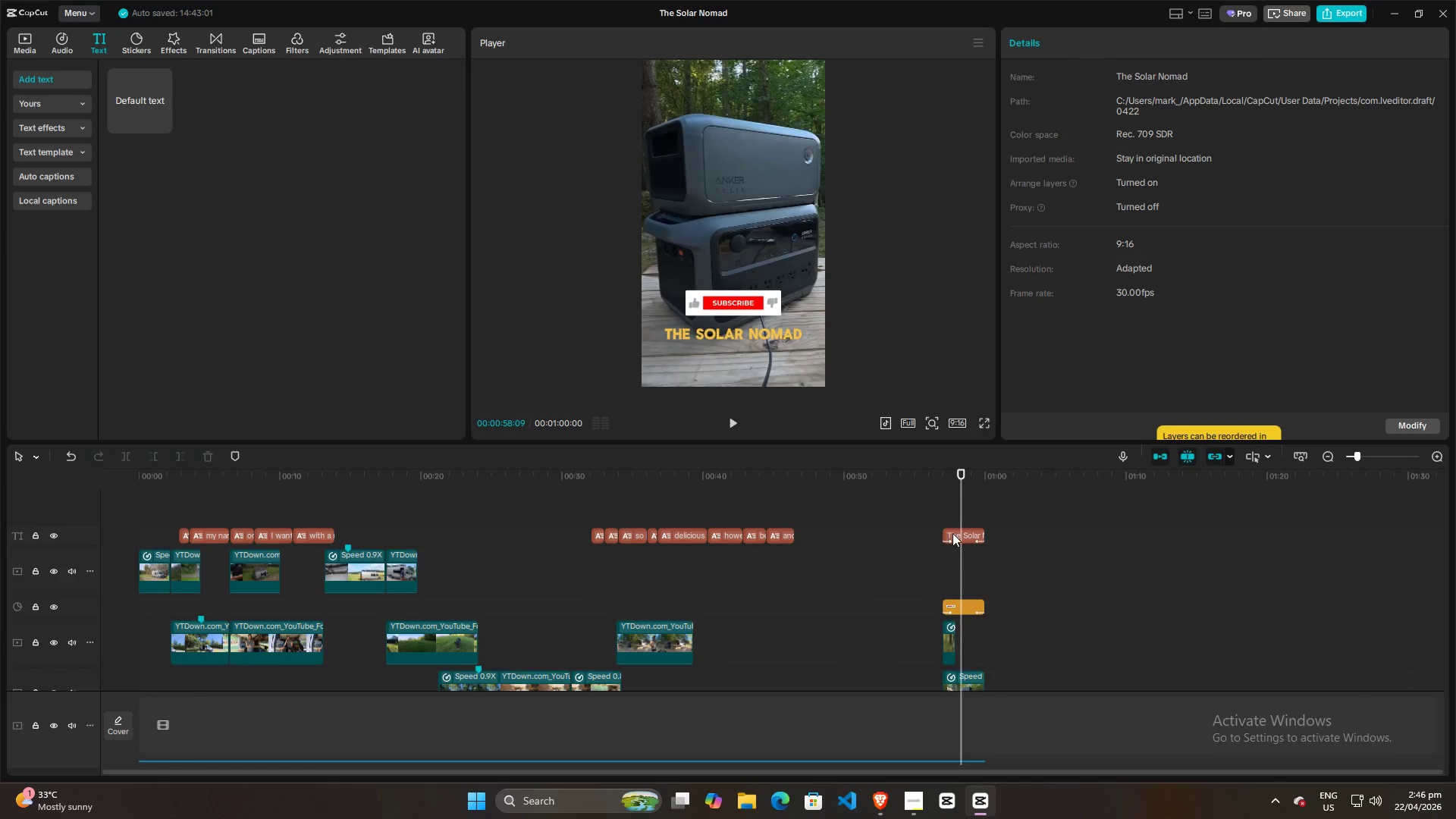 
left_click([961, 534])
 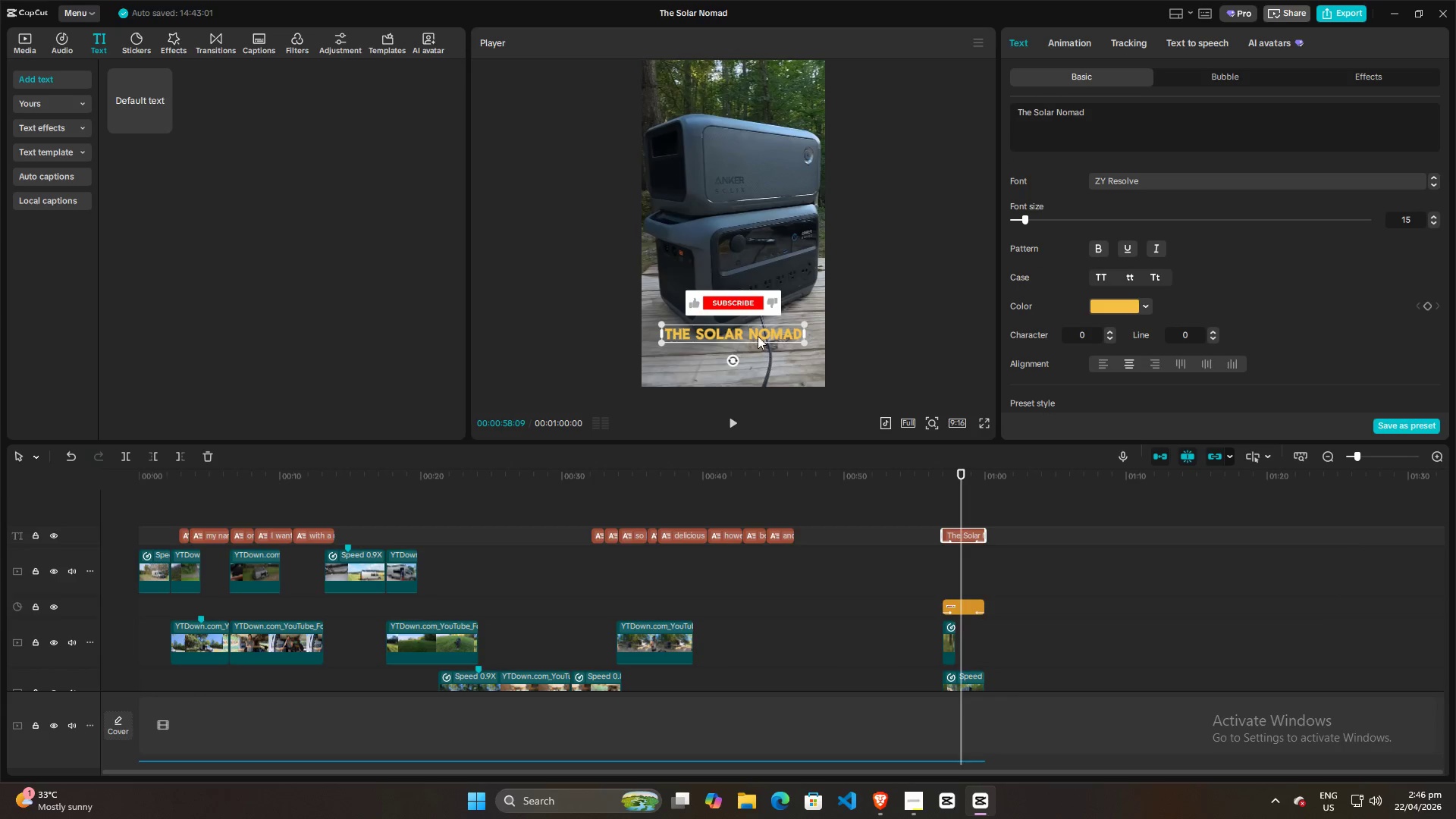 
left_click([757, 330])
 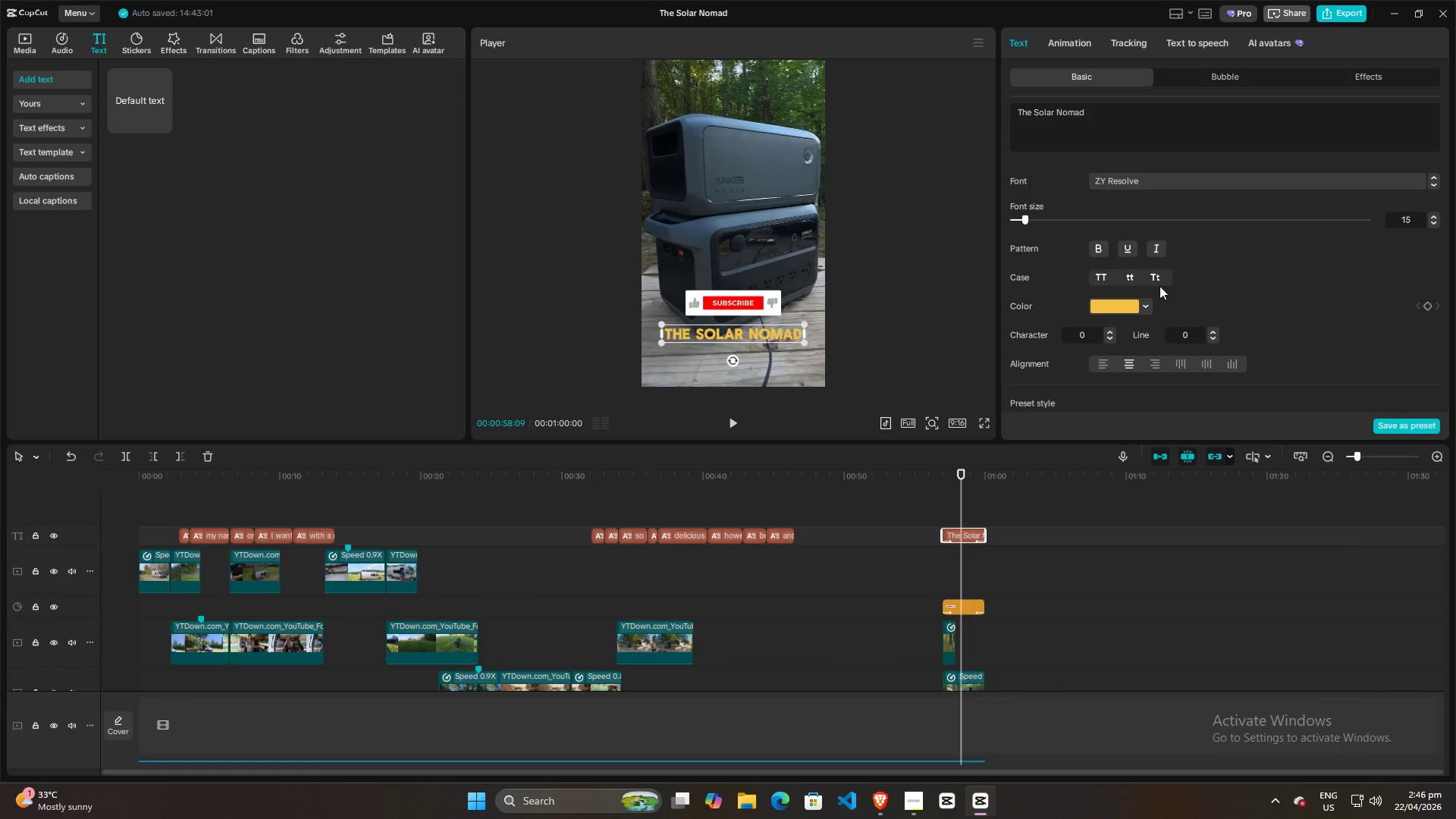 
scroll: coordinate [1236, 324], scroll_direction: down, amount: 40.0
 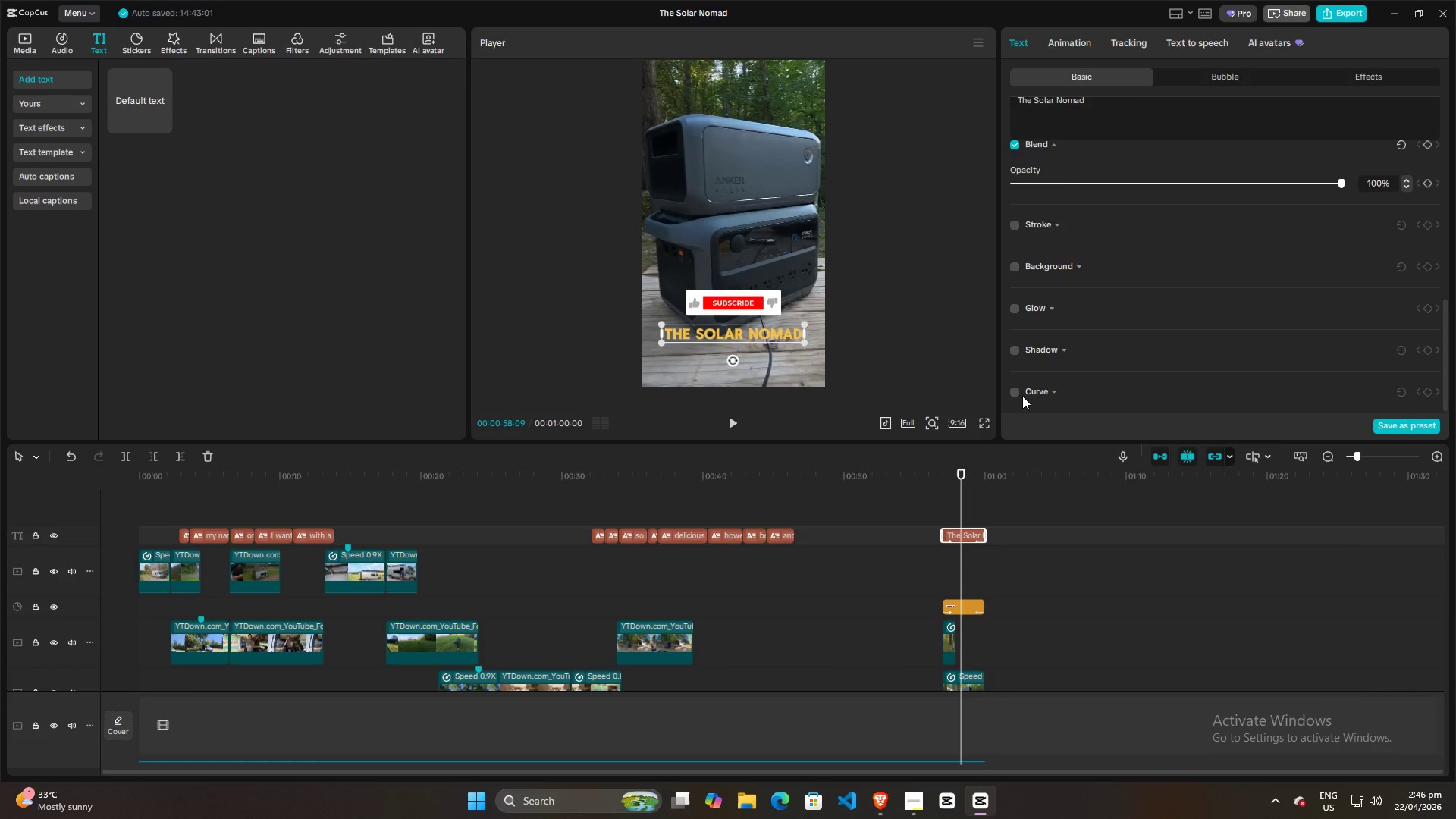 
left_click([1016, 391])
 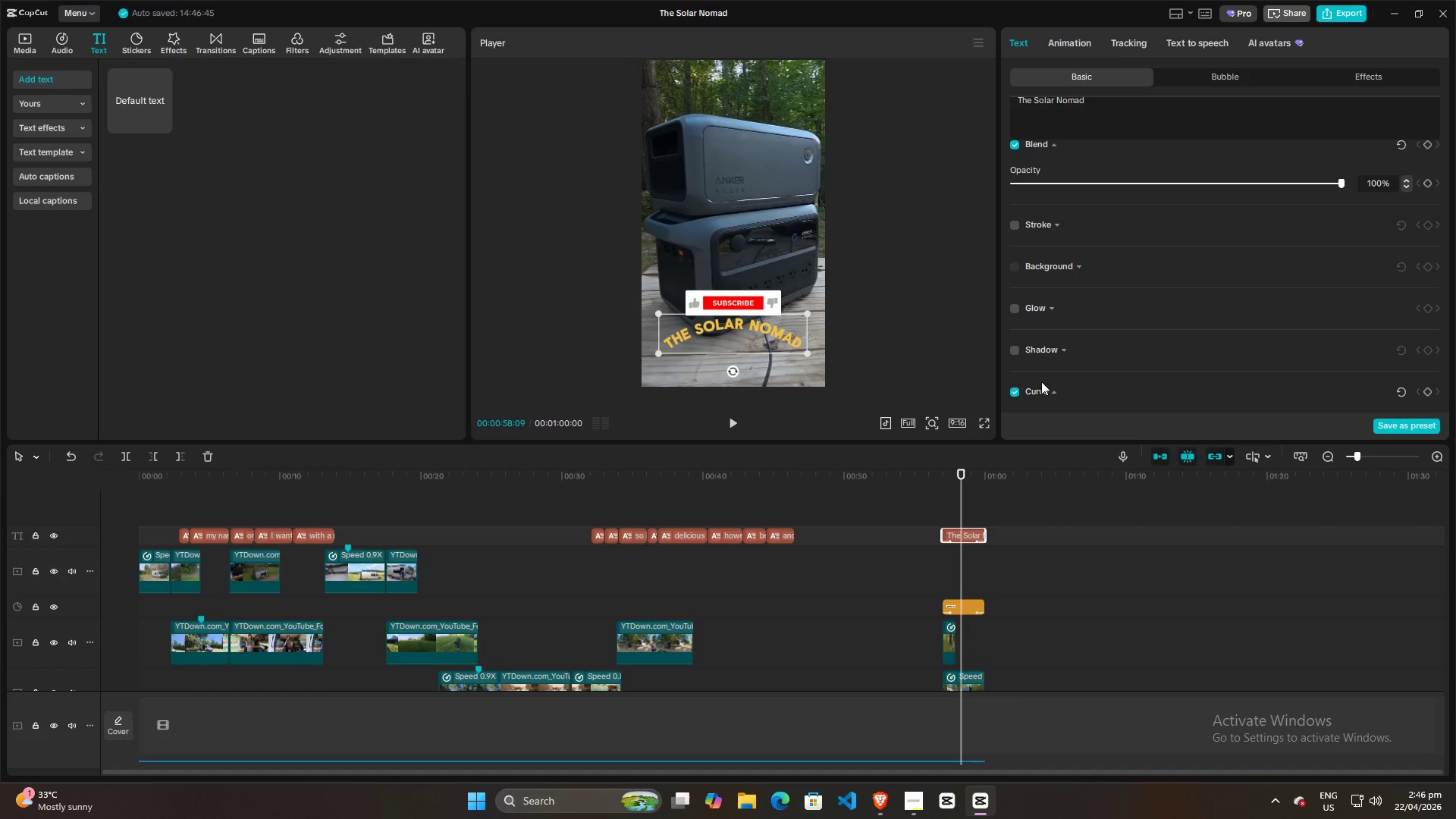 
scroll: coordinate [1042, 381], scroll_direction: down, amount: 7.0
 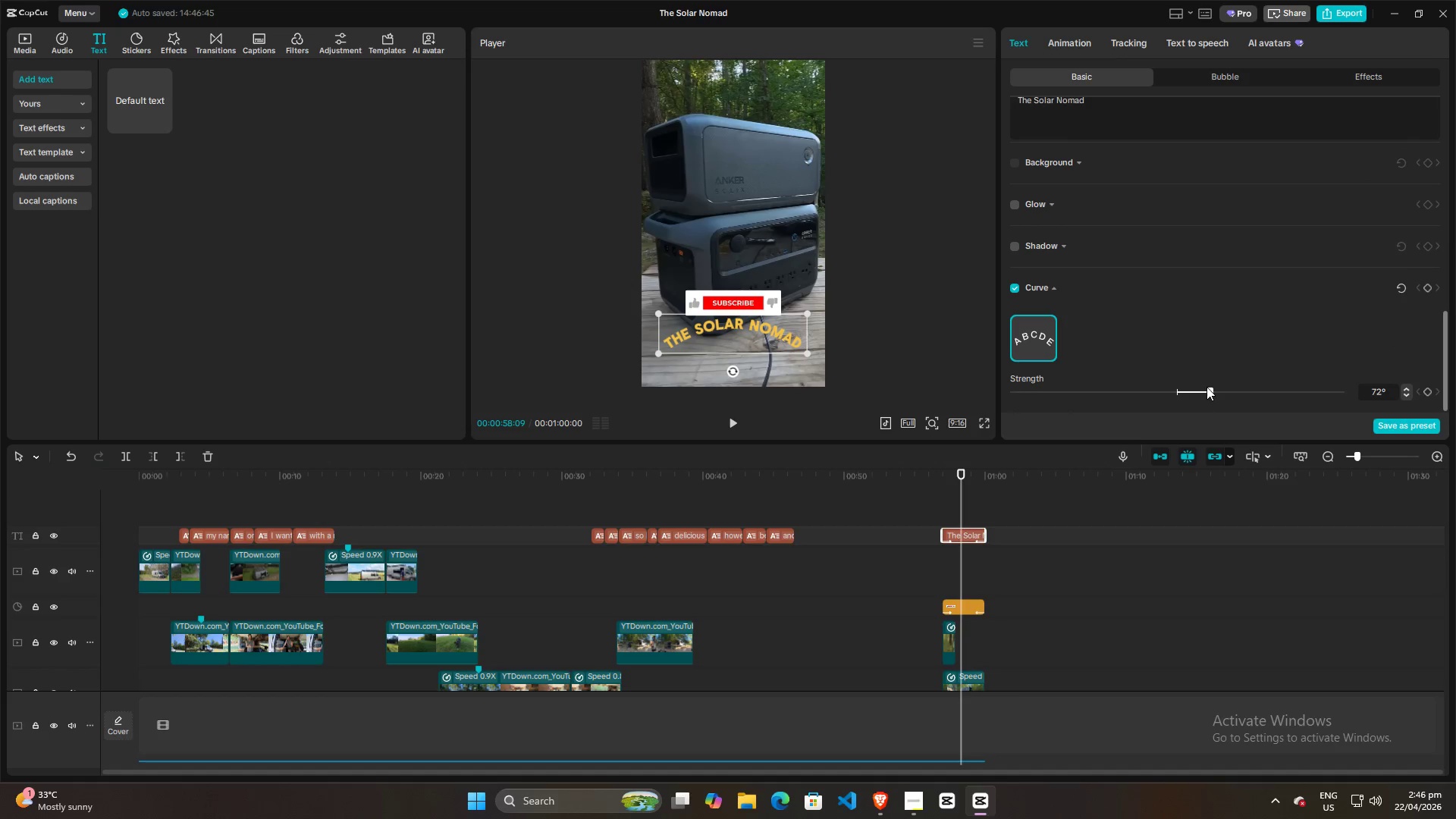 
left_click_drag(start_coordinate=[1207, 387], to_coordinate=[1161, 391])
 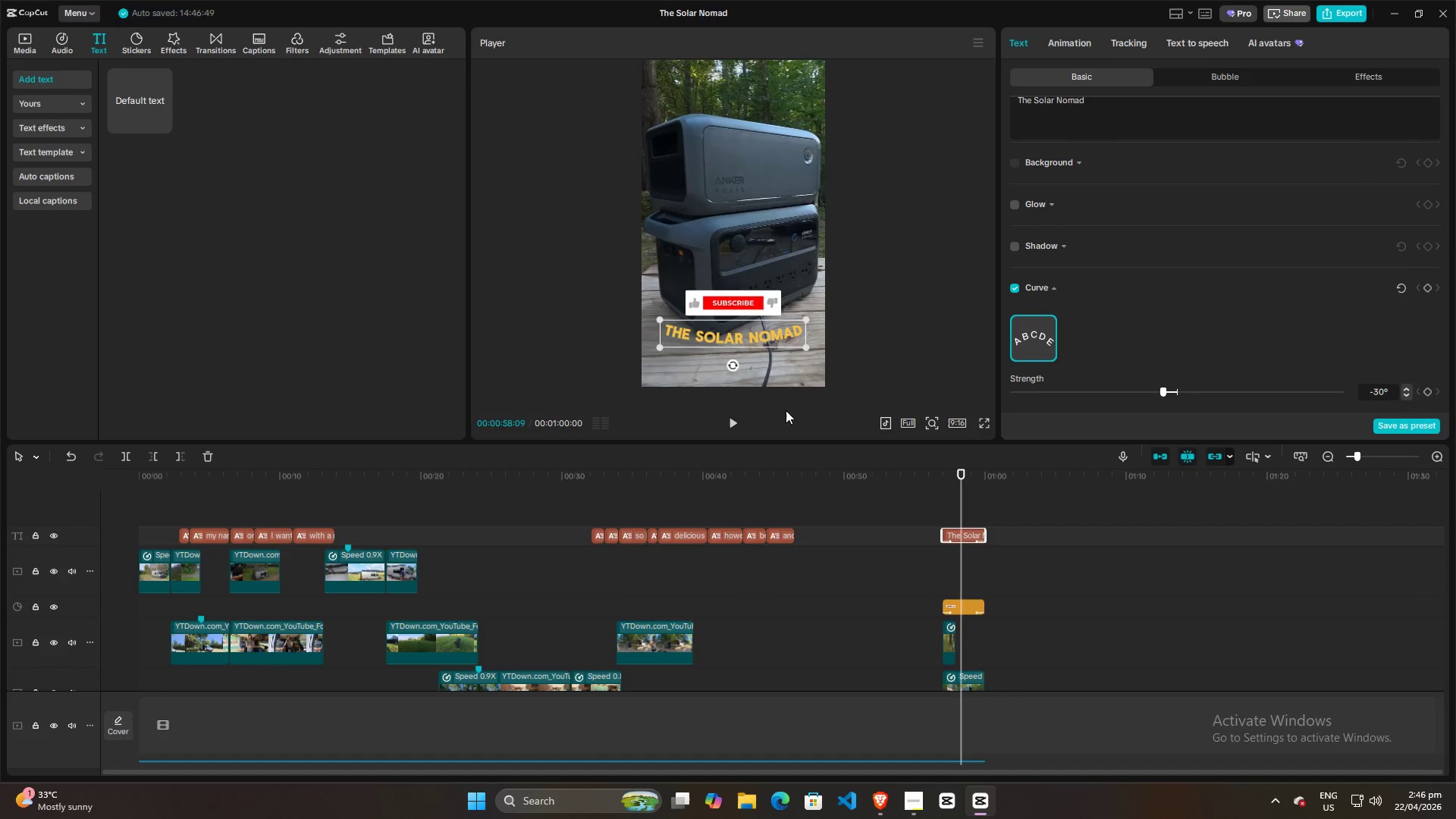 
left_click([937, 503])
 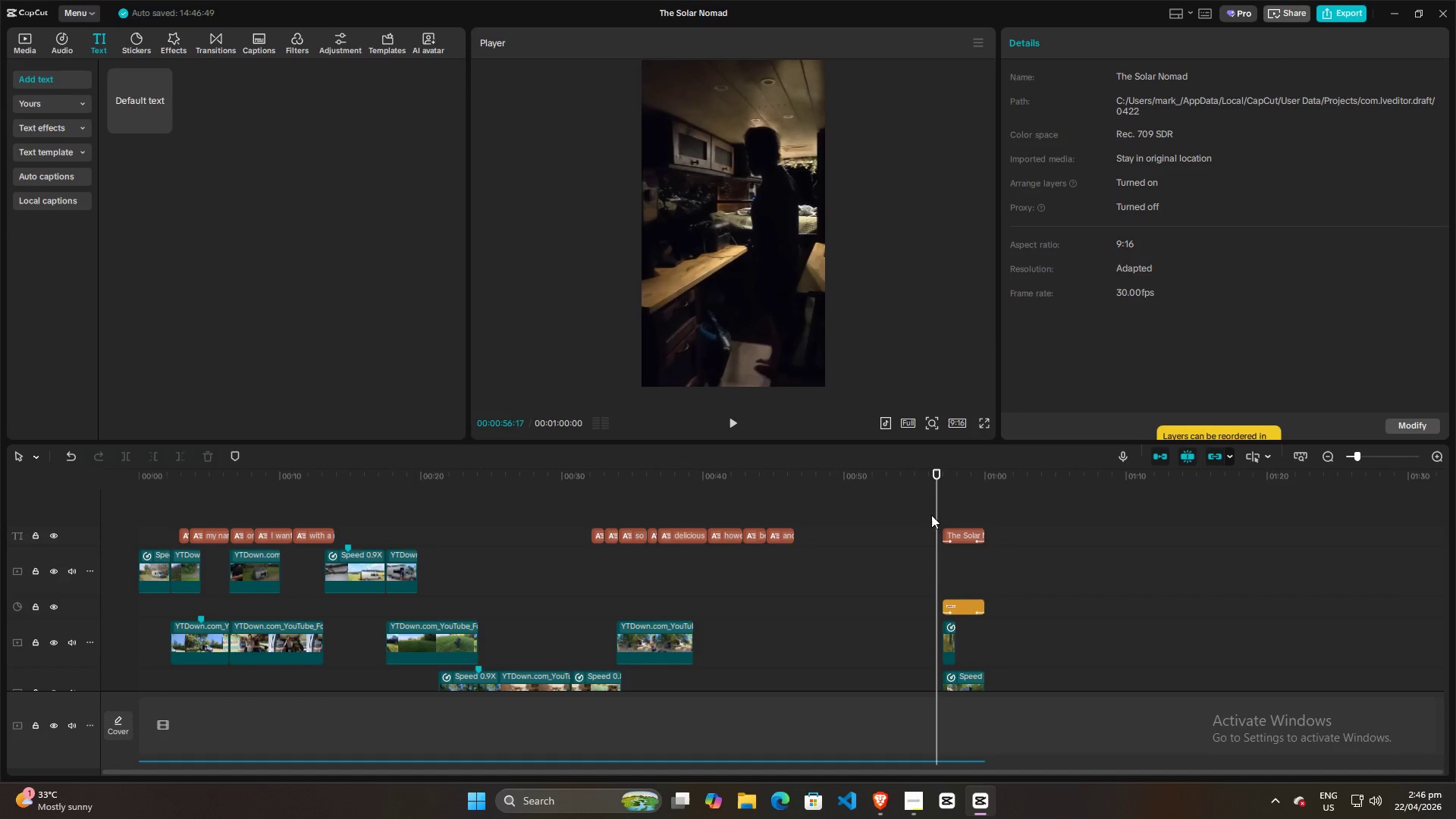 
key(Space)
 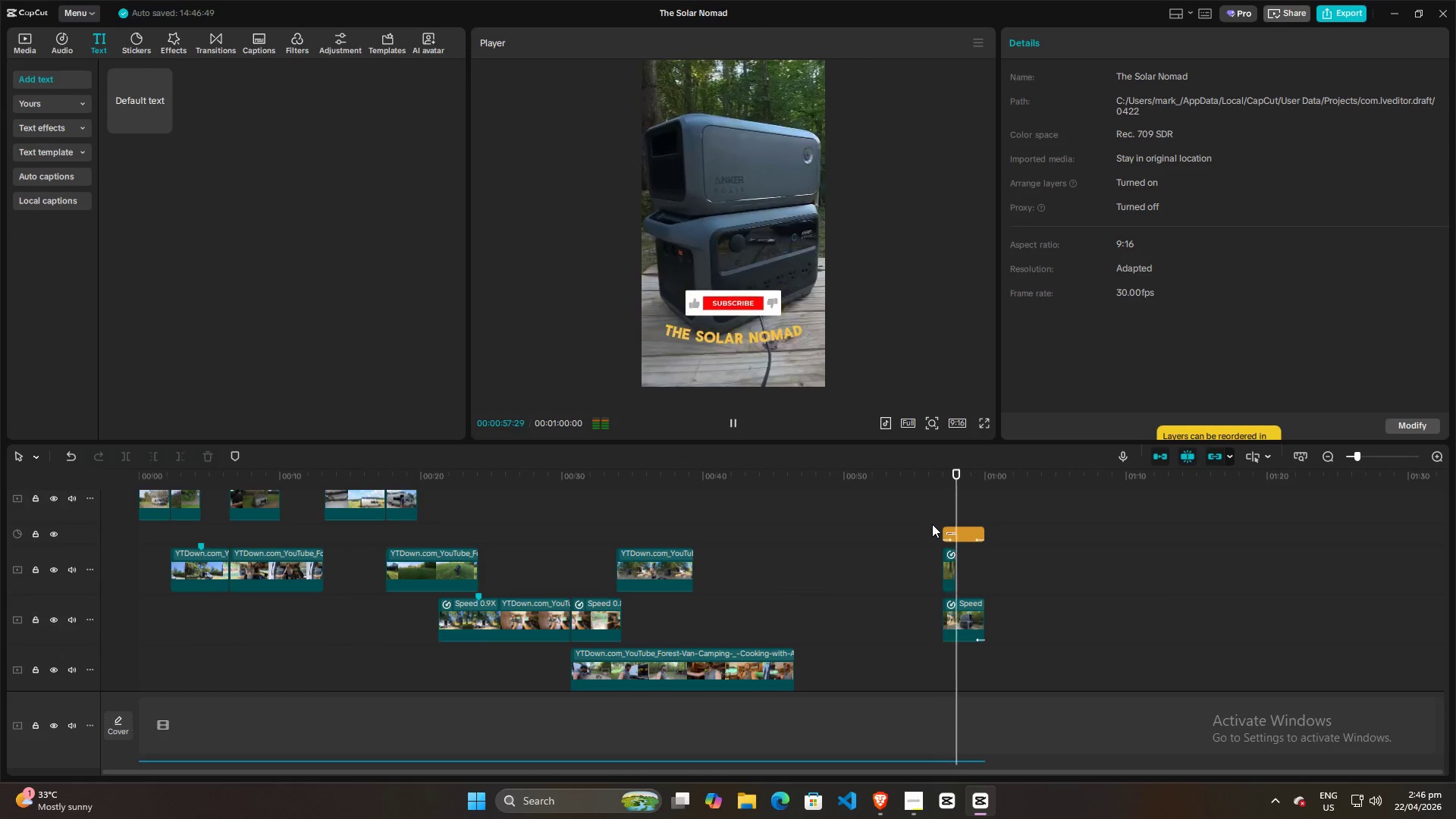 
scroll: coordinate [924, 515], scroll_direction: down, amount: 4.0
 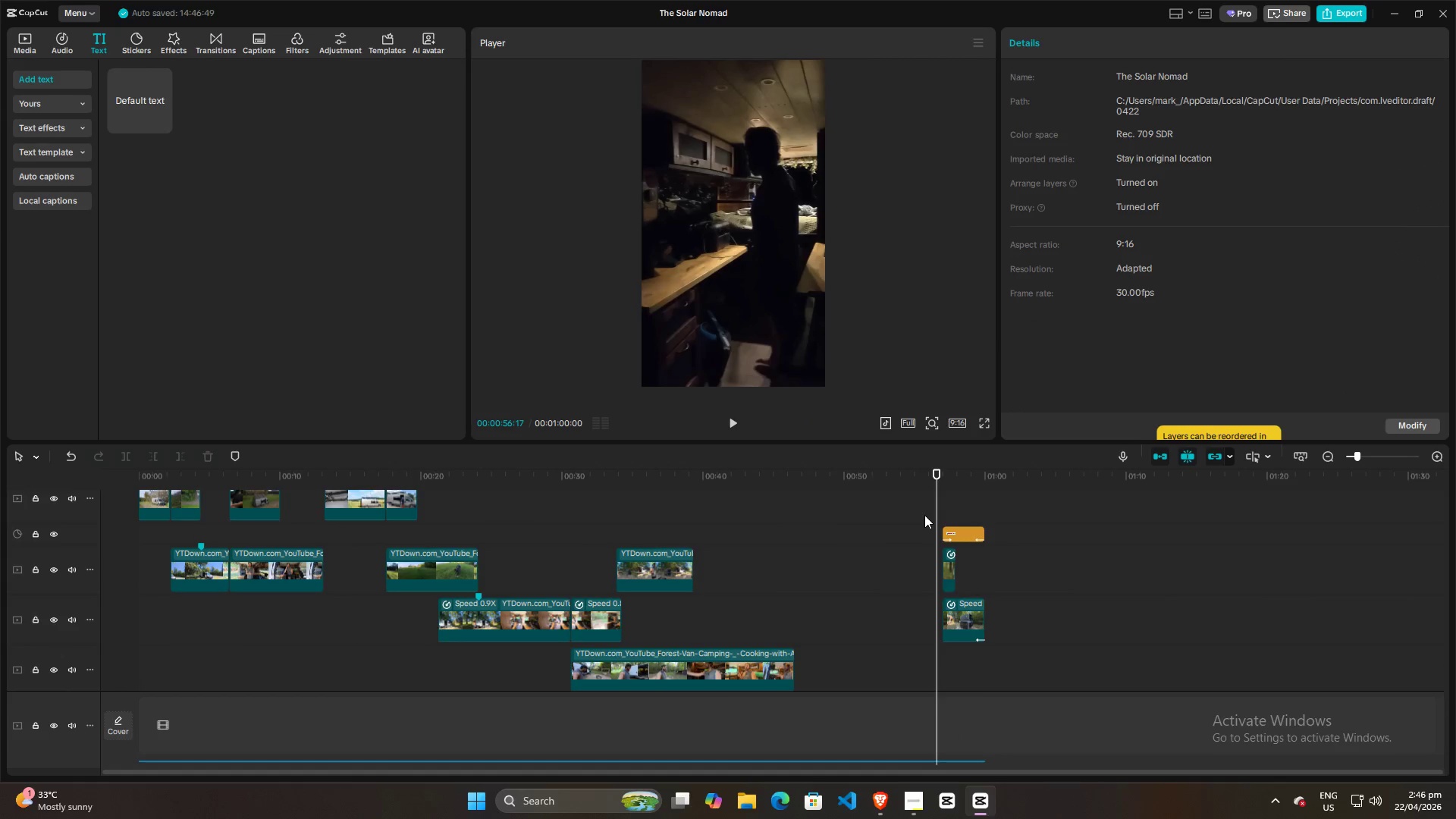 
scroll: coordinate [791, 334], scroll_direction: up, amount: 6.0
 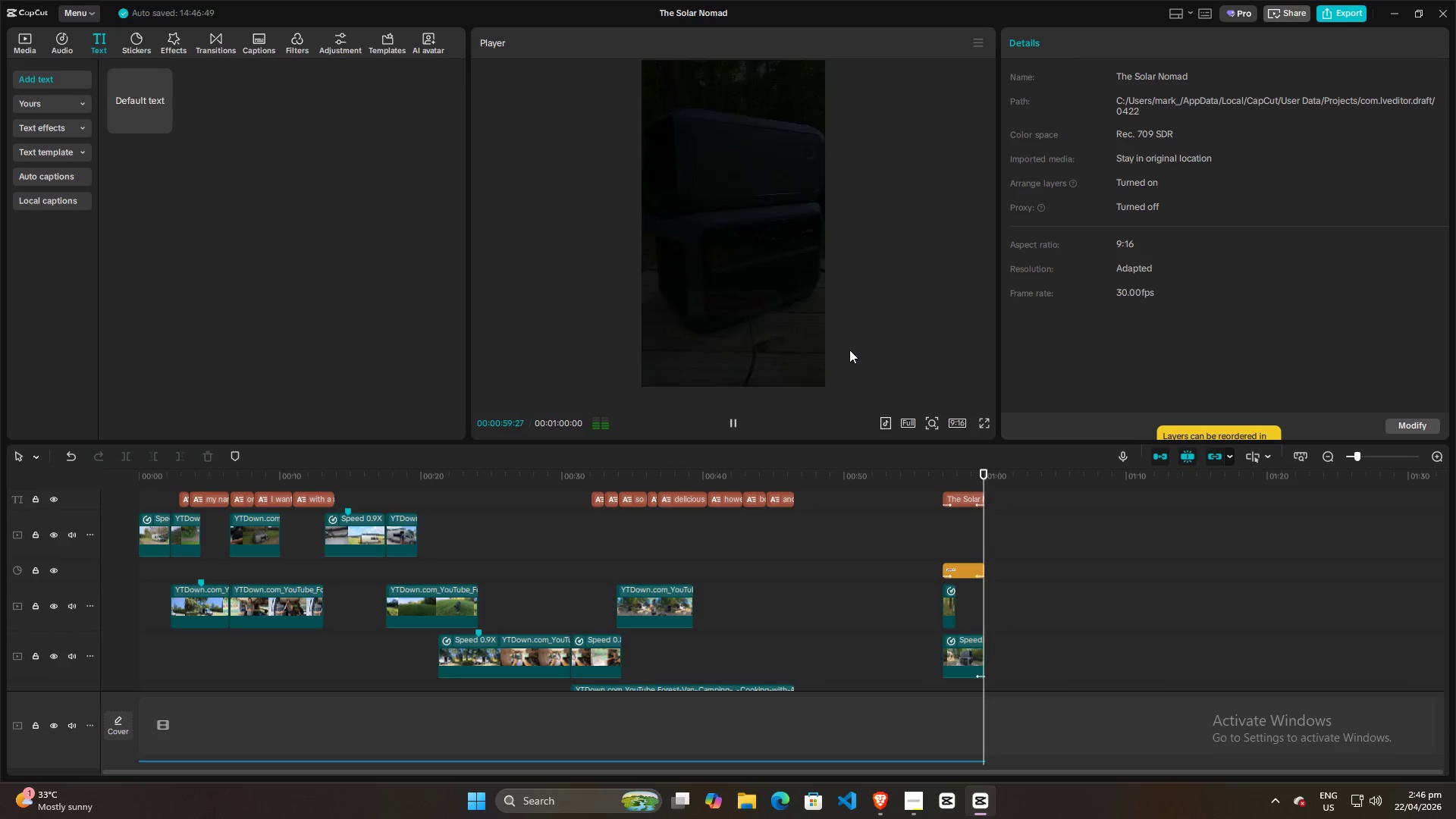 
key(Space)
 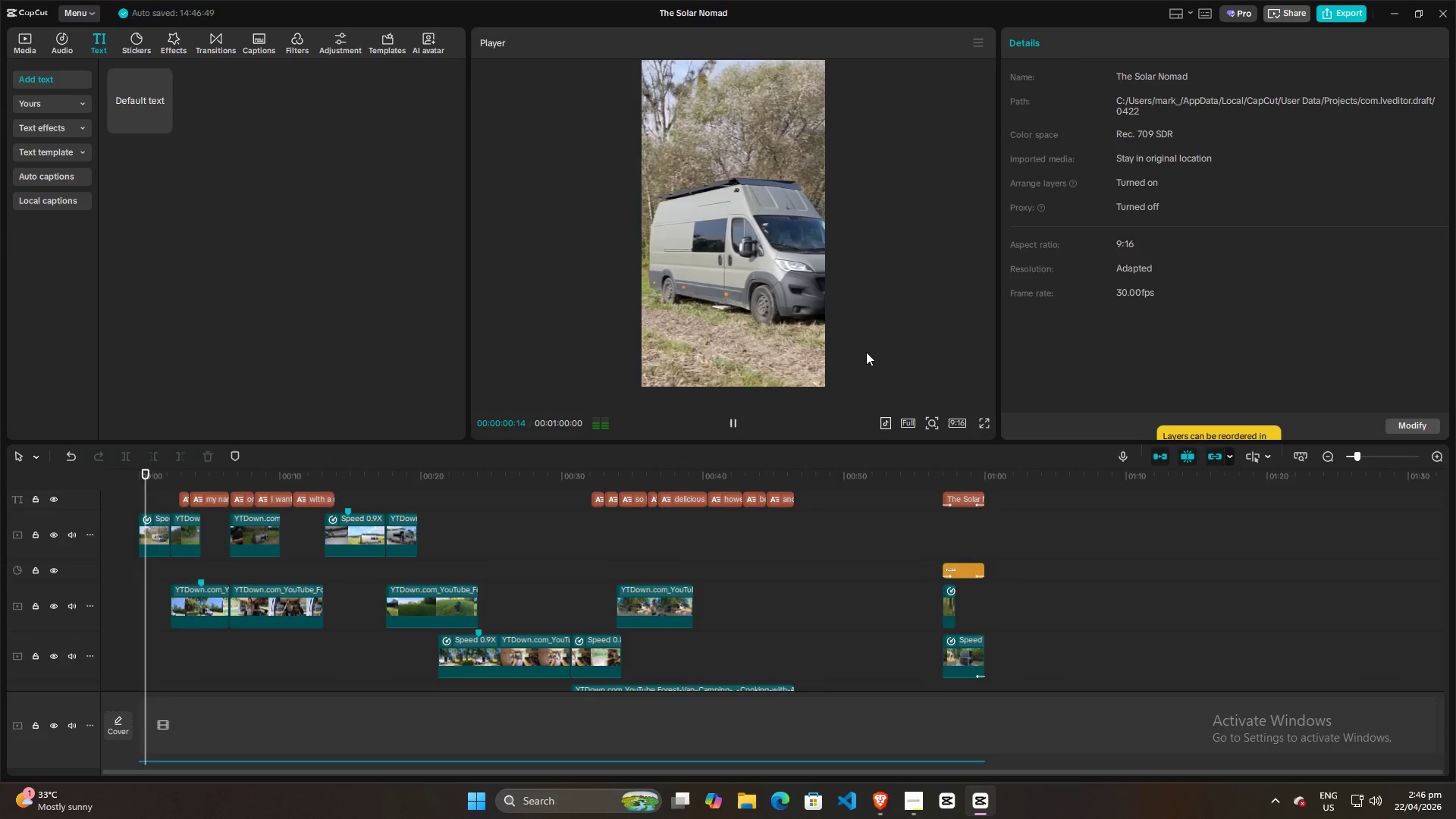 
key(Space)
 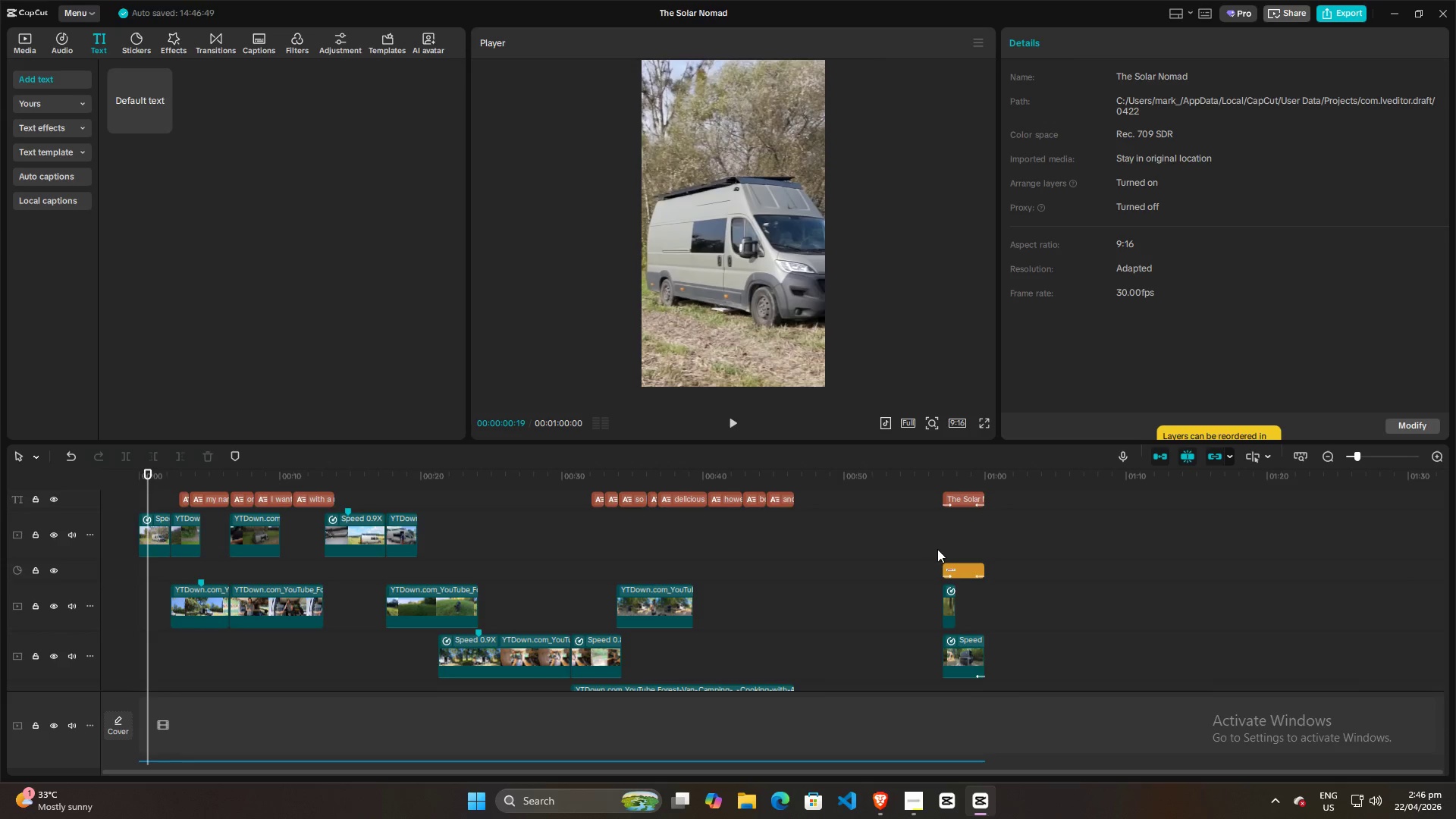 
left_click([940, 532])
 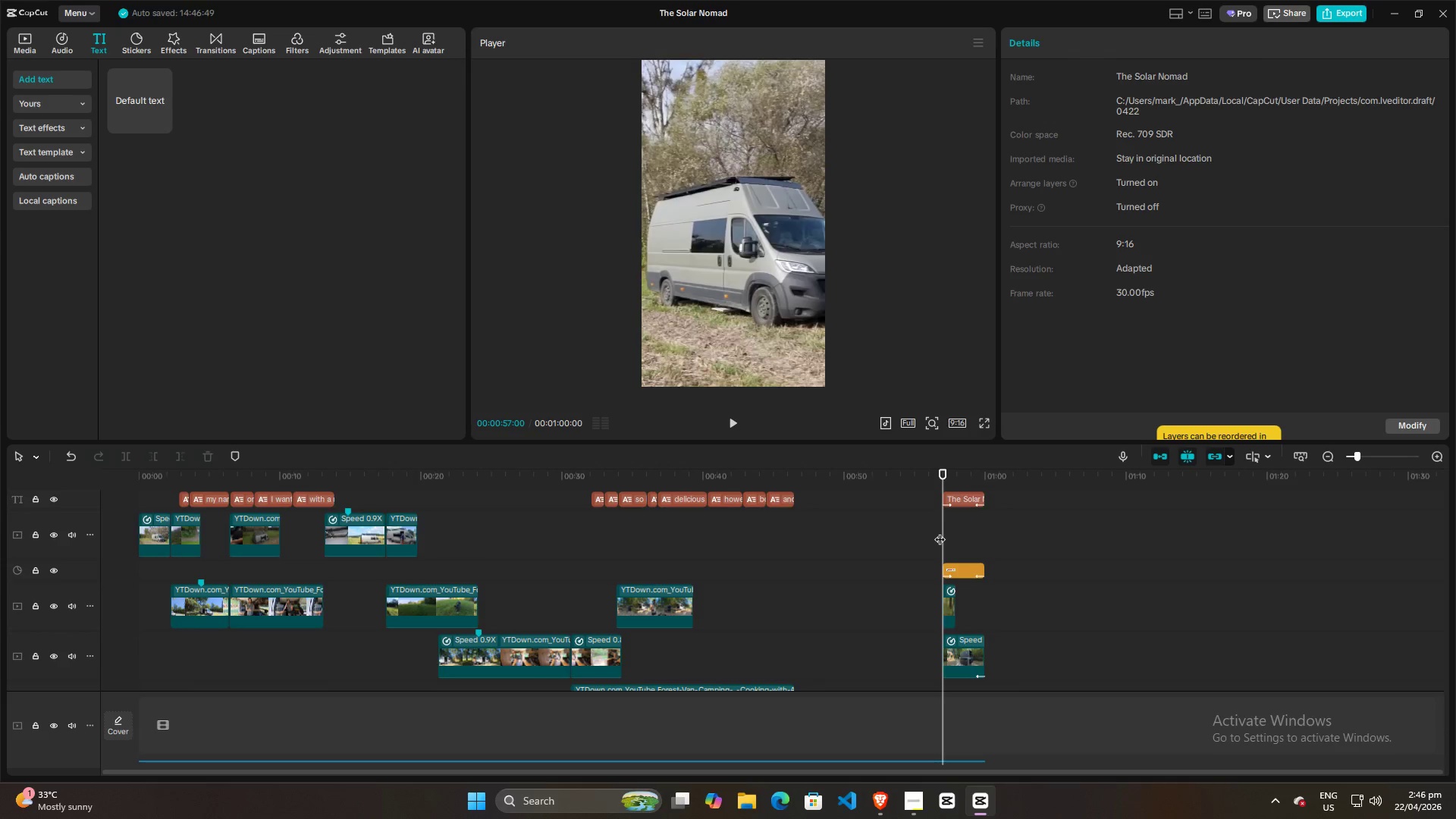 
key(Space)
 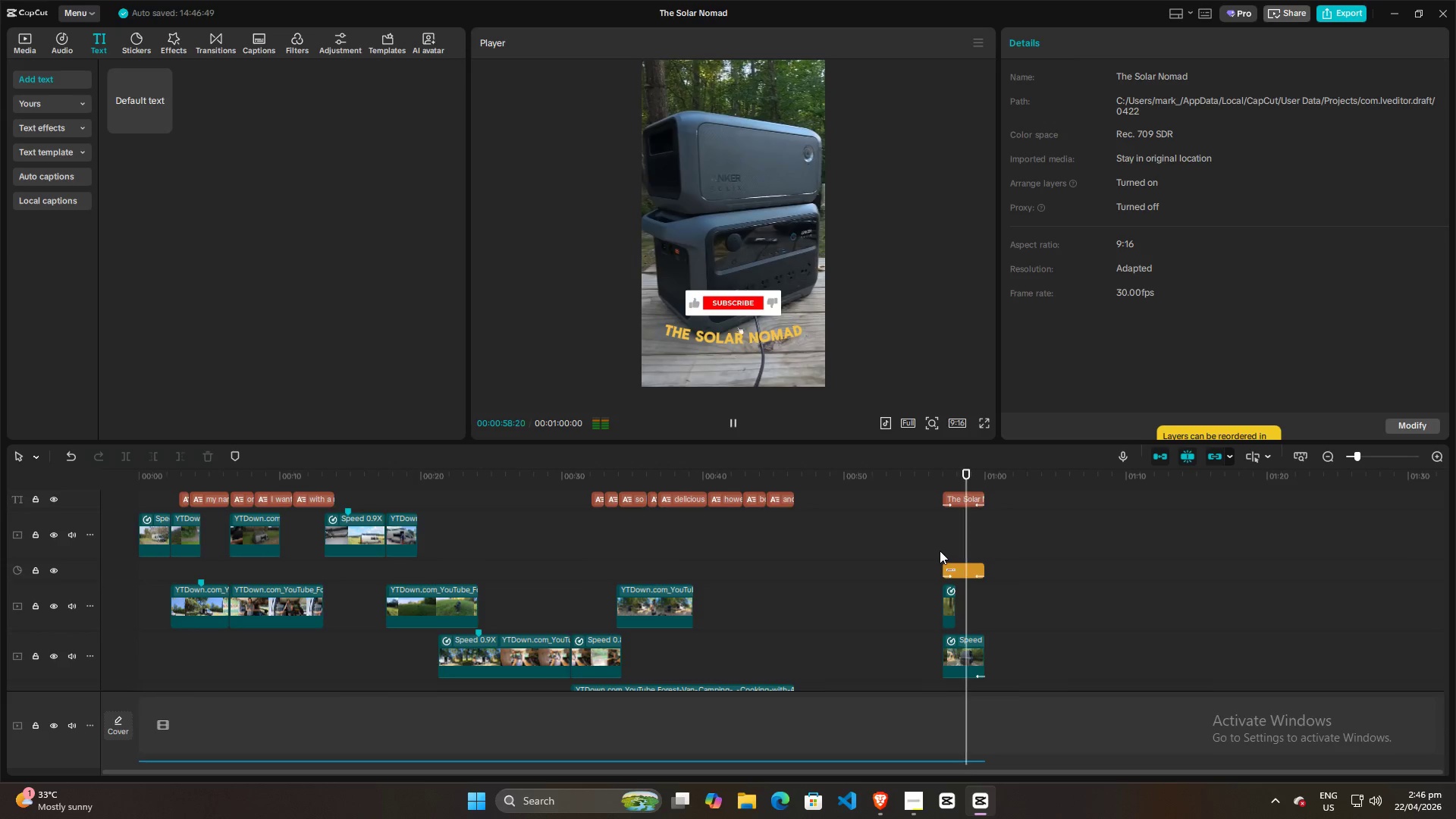 
key(Space)
 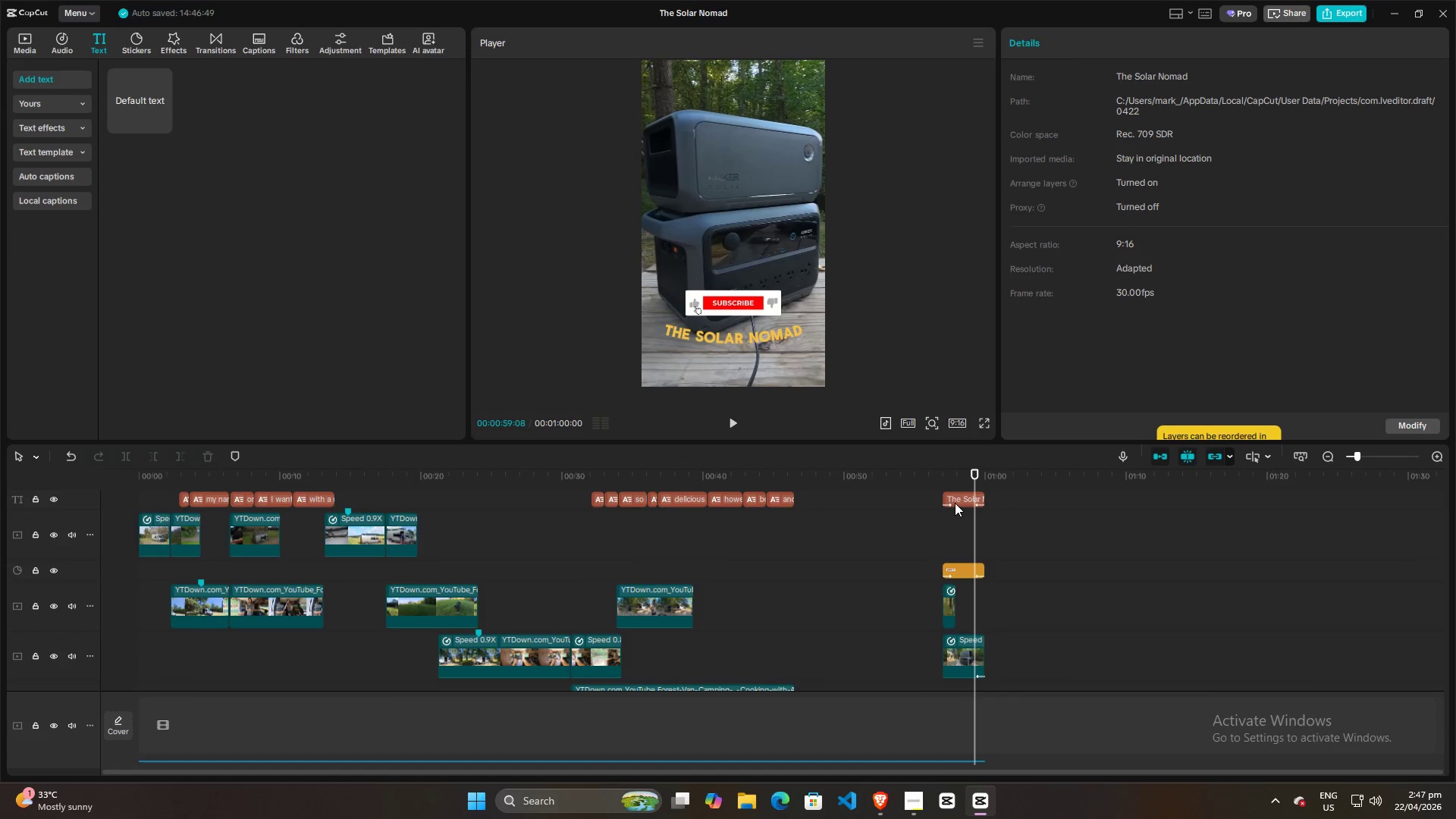 
key(Space)
 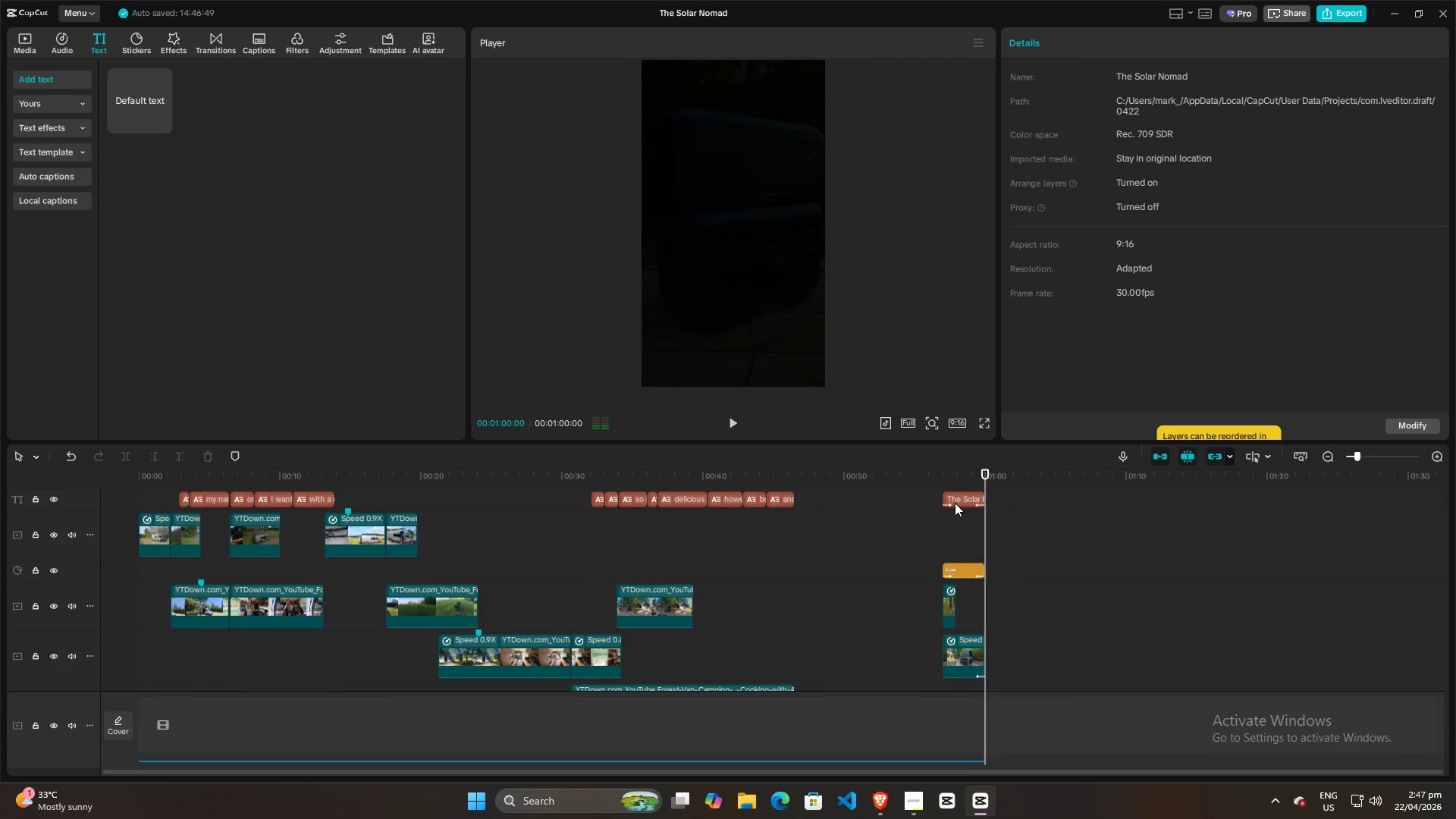 
key(Space)
 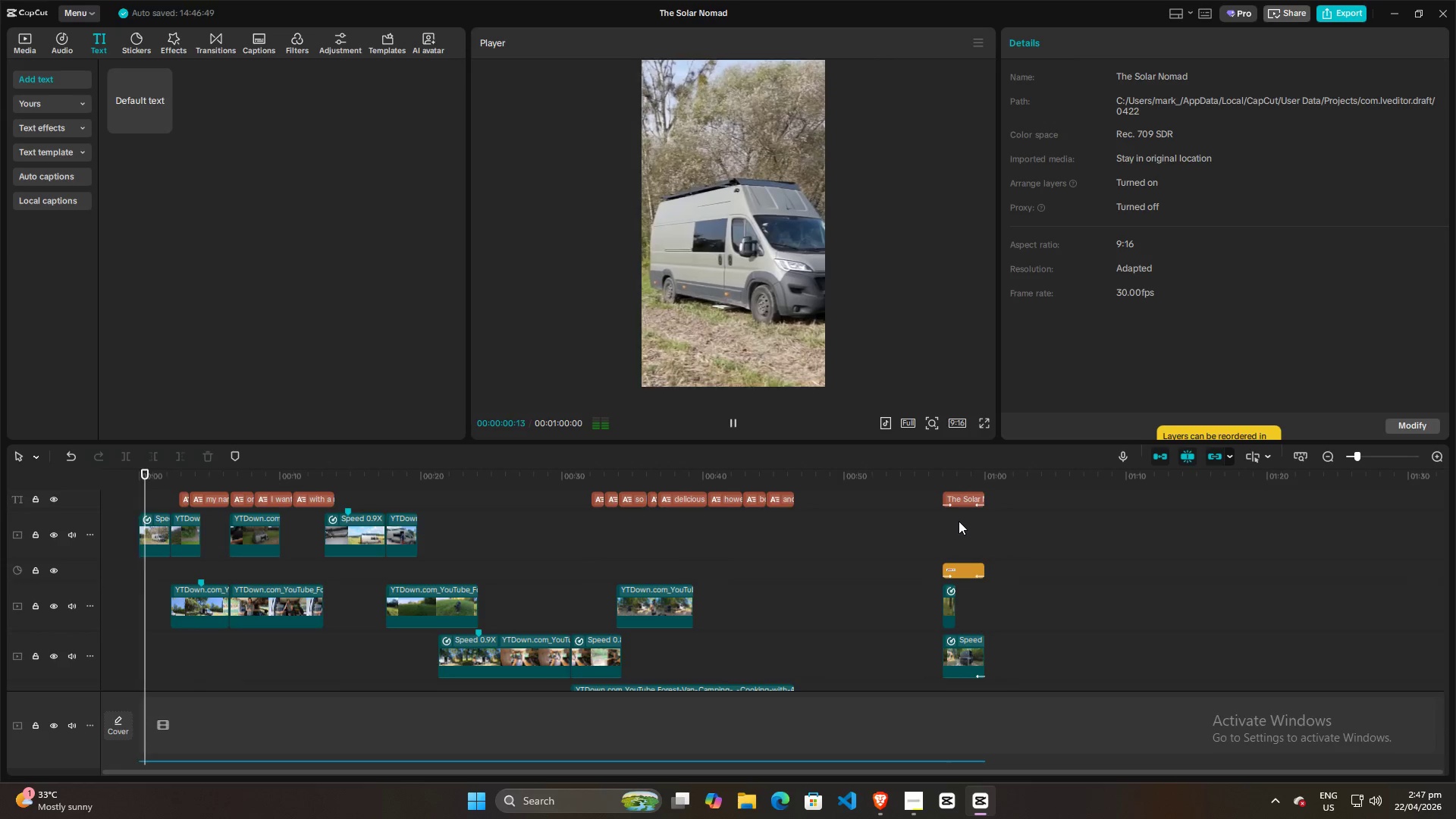 
key(Space)